 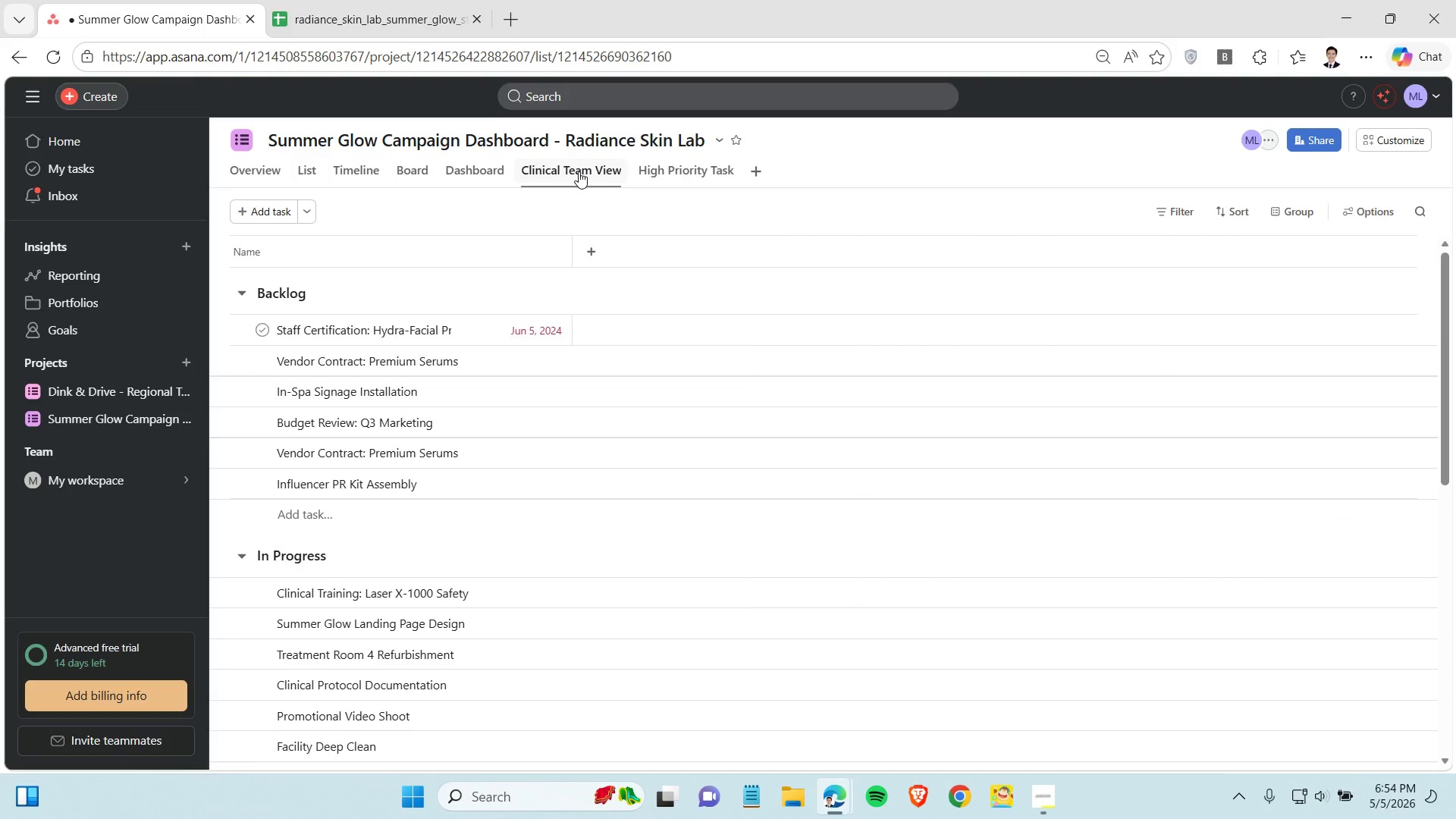 
left_click([657, 168])
 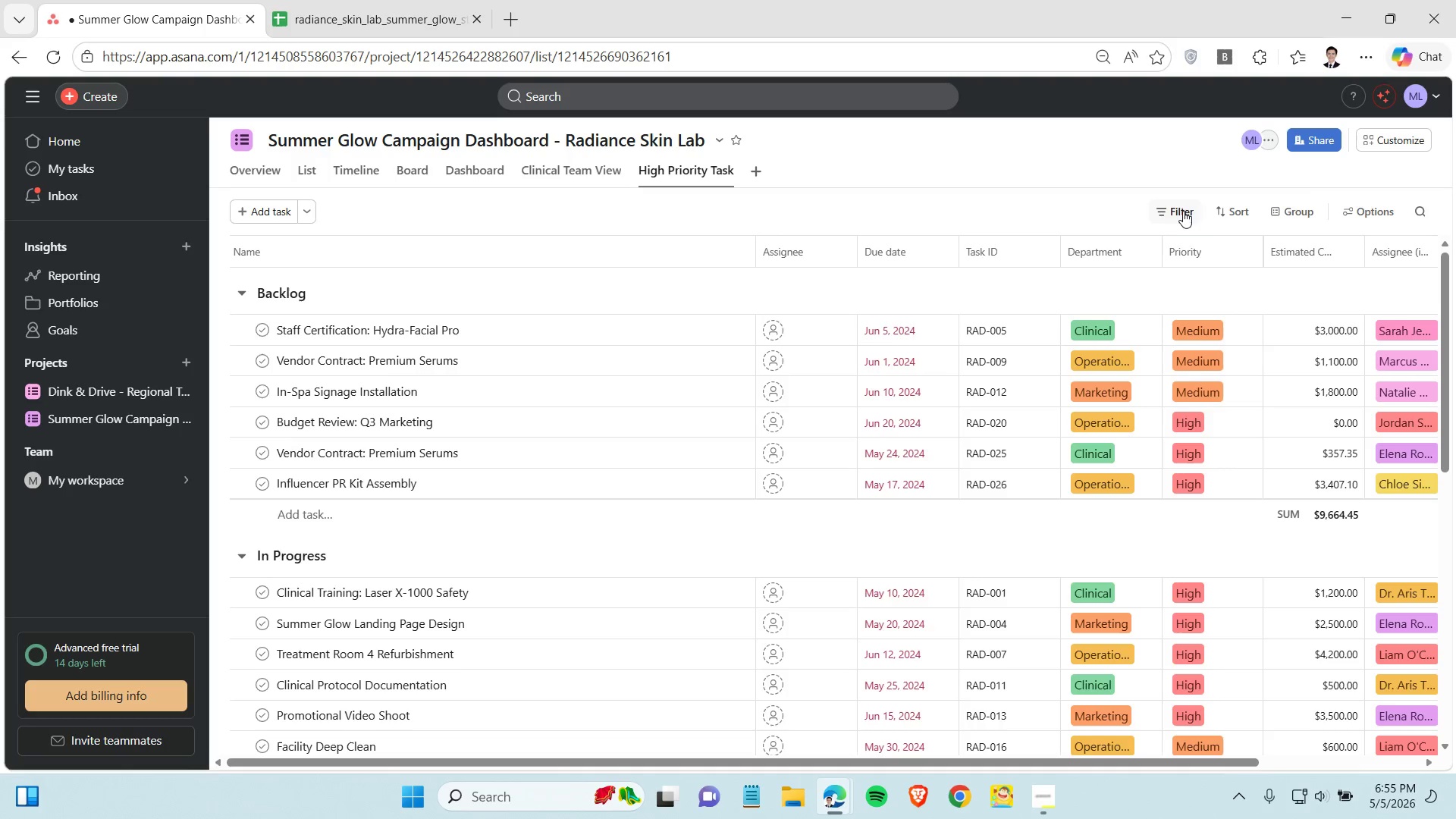 
wait(34.23)
 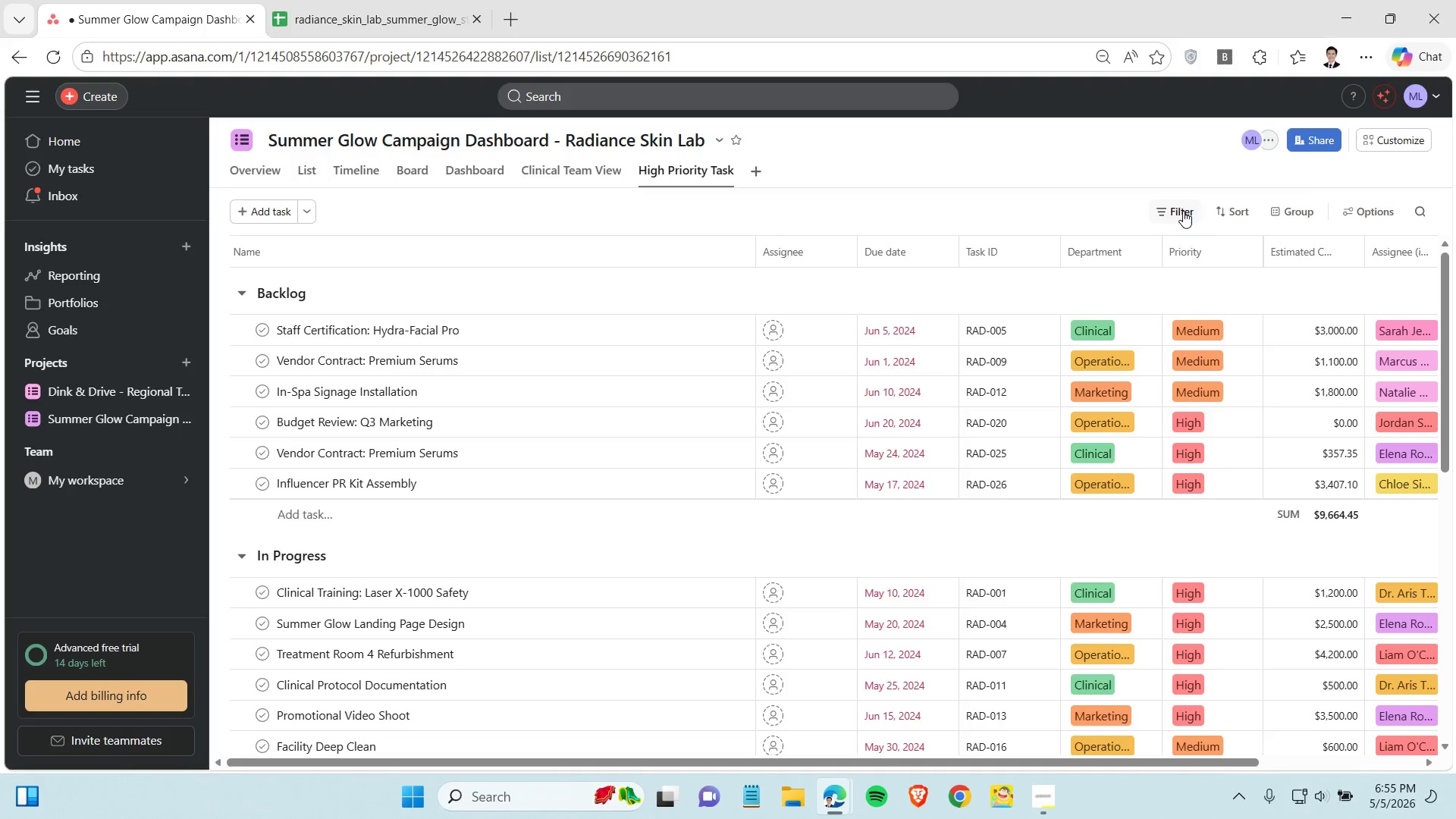 
right_click([718, 172])
 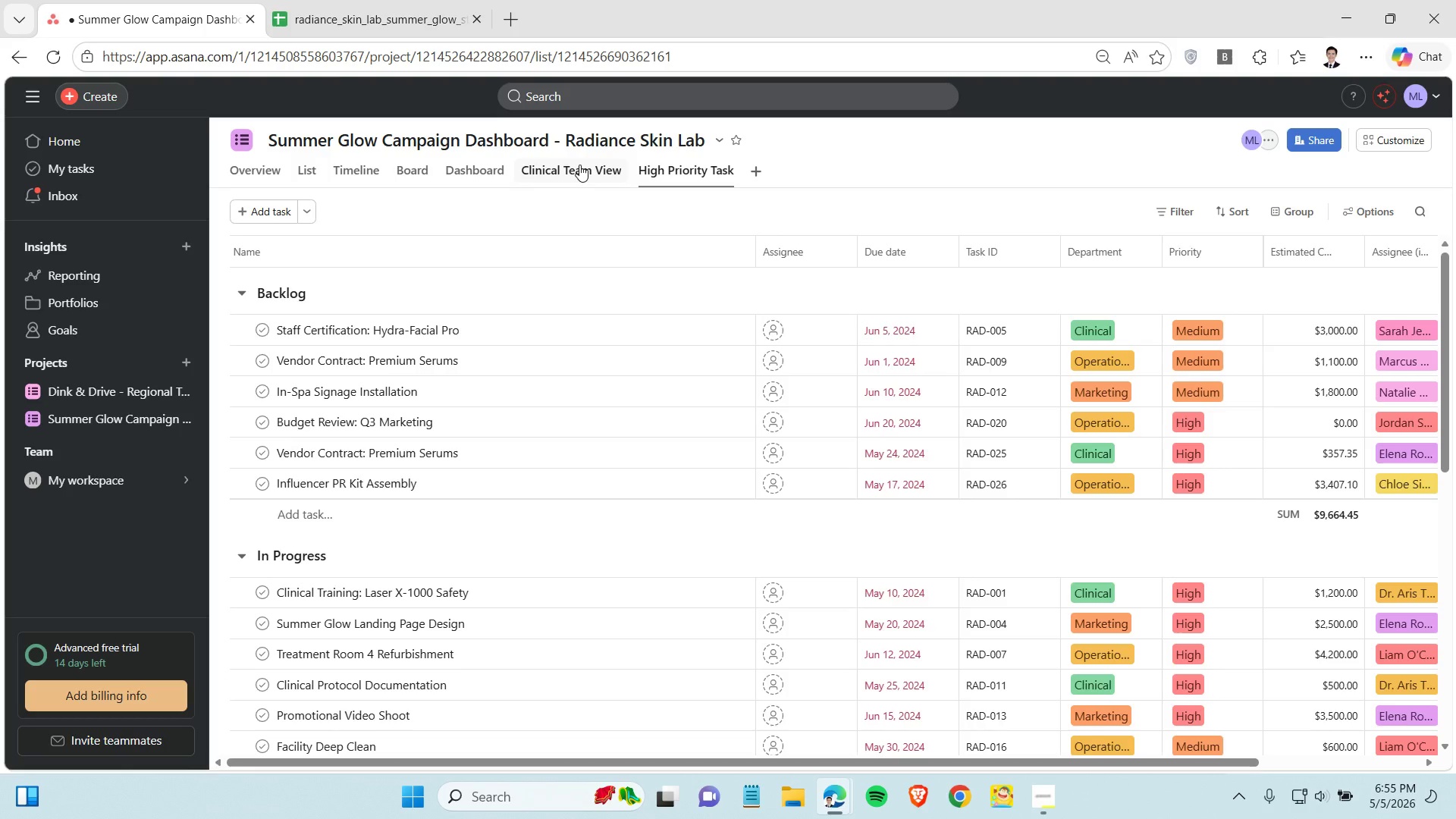 
wait(18.28)
 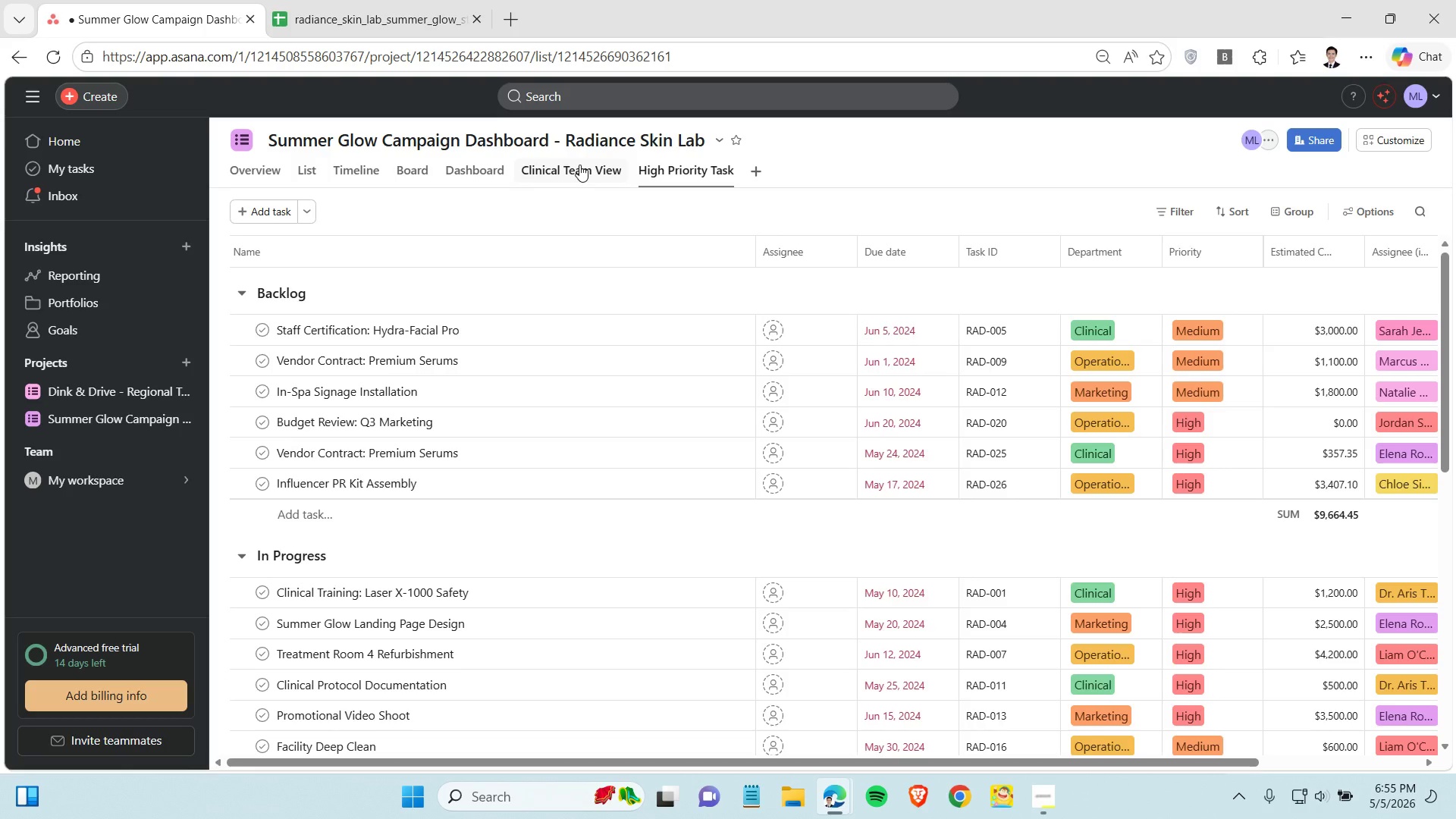 
left_click([1185, 215])
 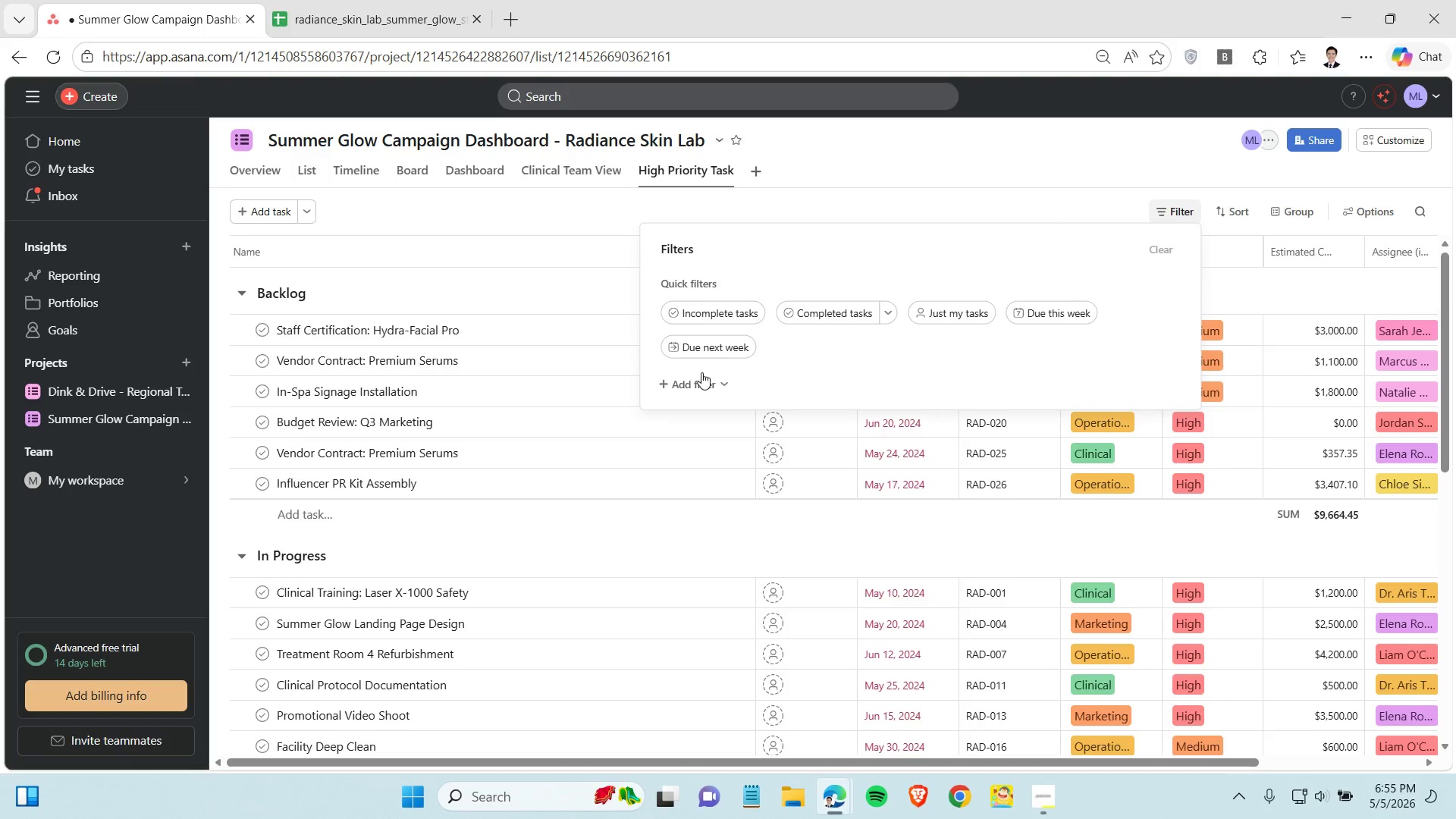 
left_click([701, 373])
 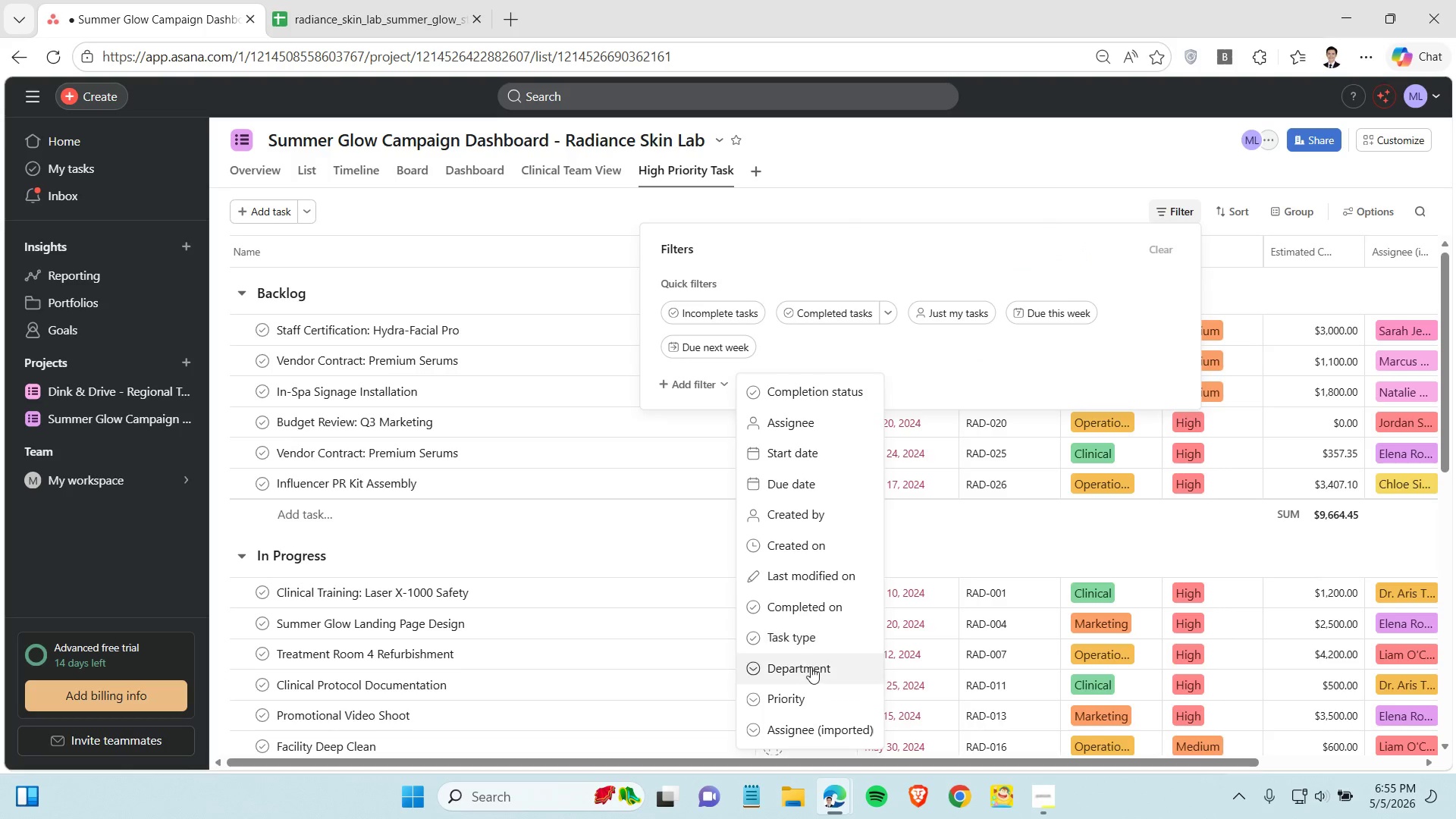 
left_click([811, 667])
 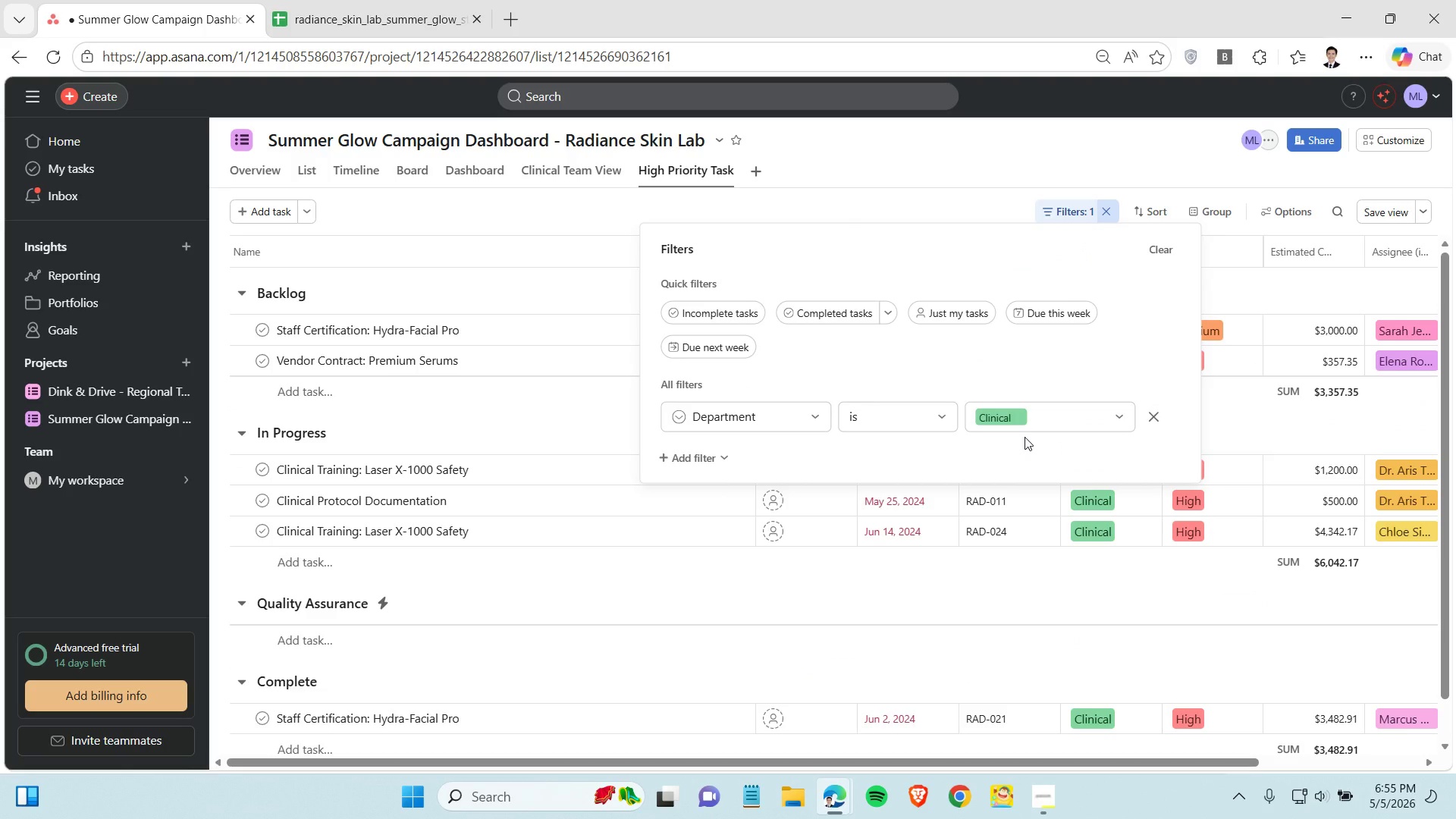 
scroll: coordinate [1012, 363], scroll_direction: down, amount: 3.0
 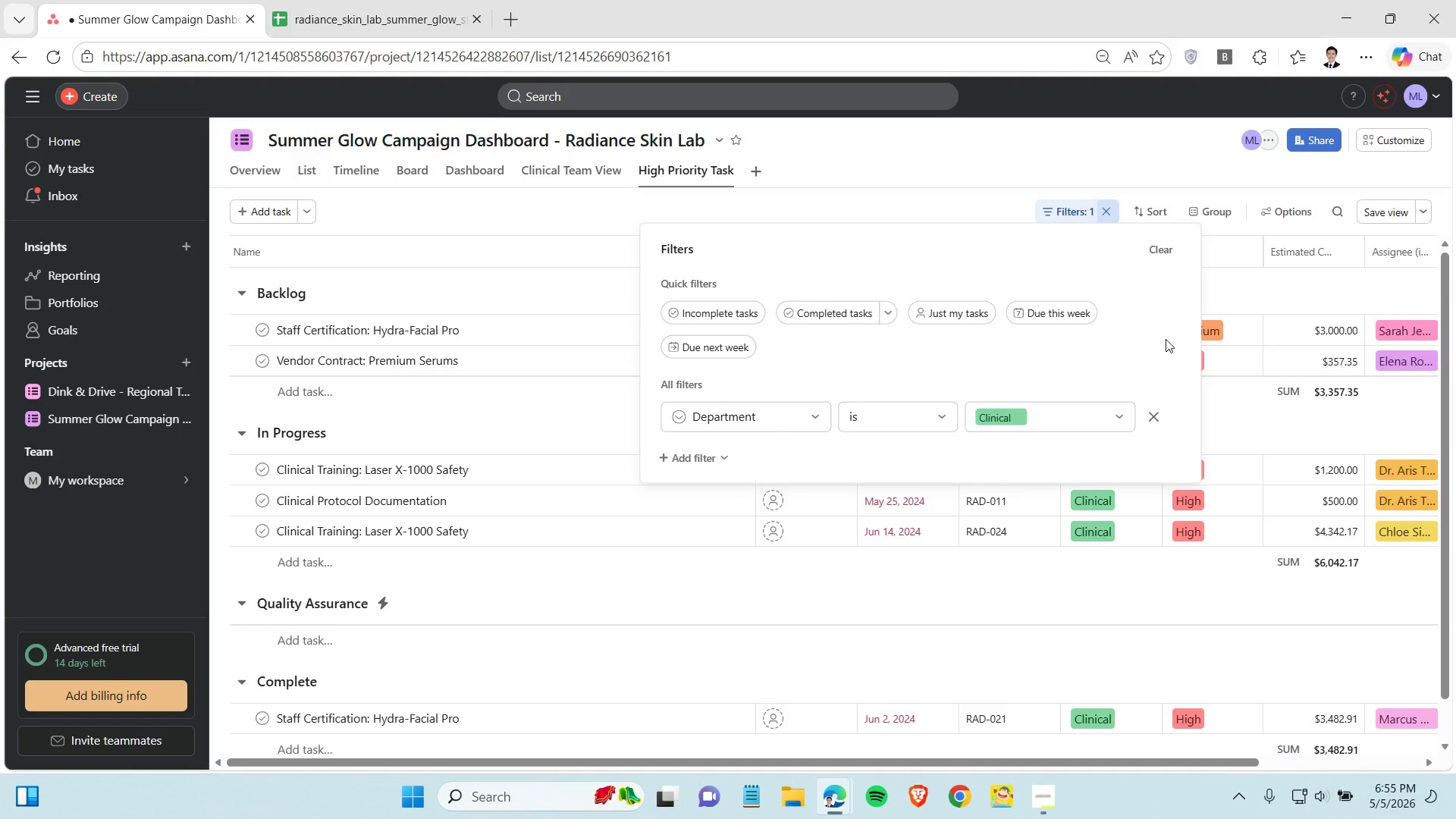 
wait(5.46)
 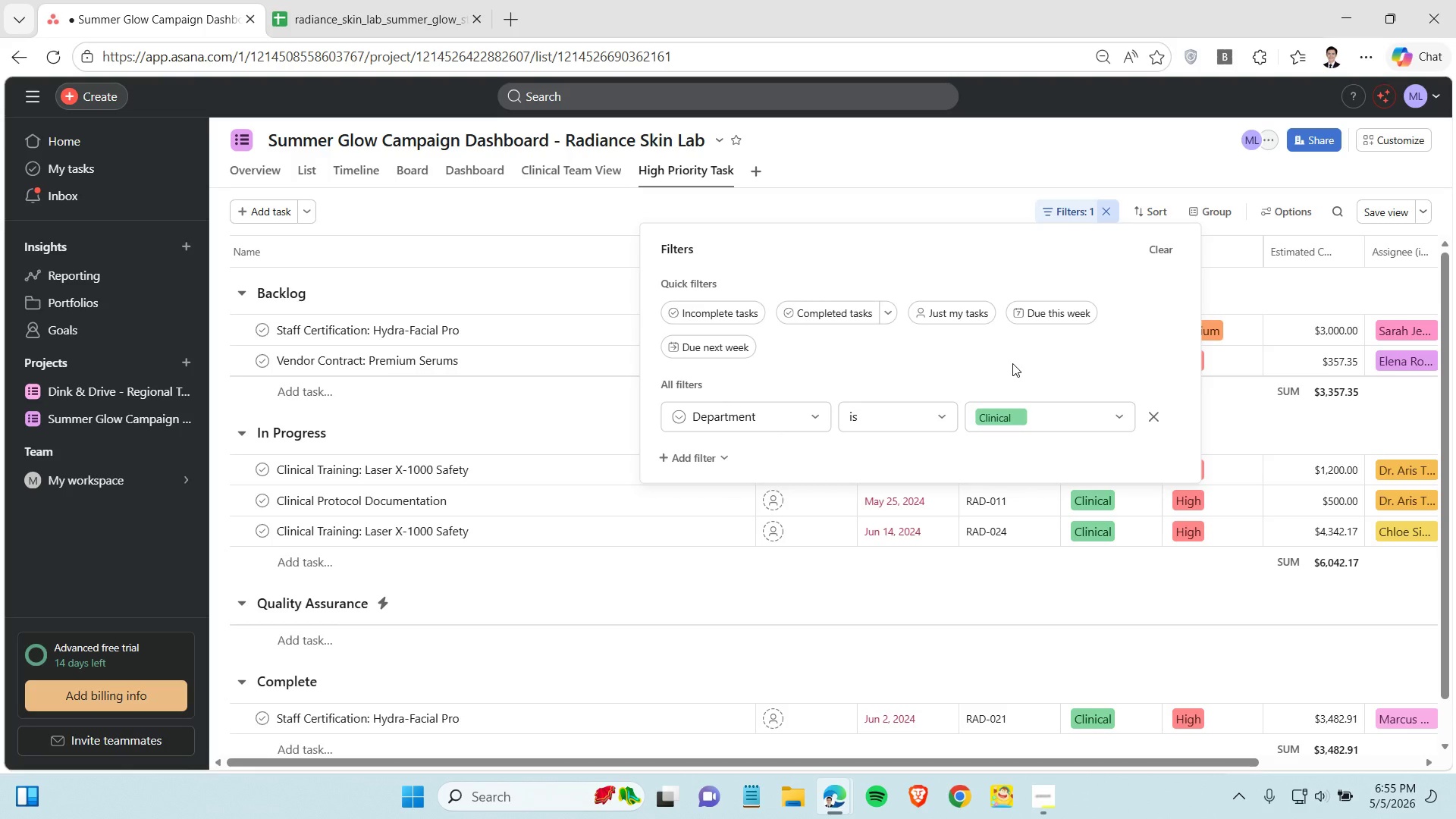 
left_click([1095, 164])
 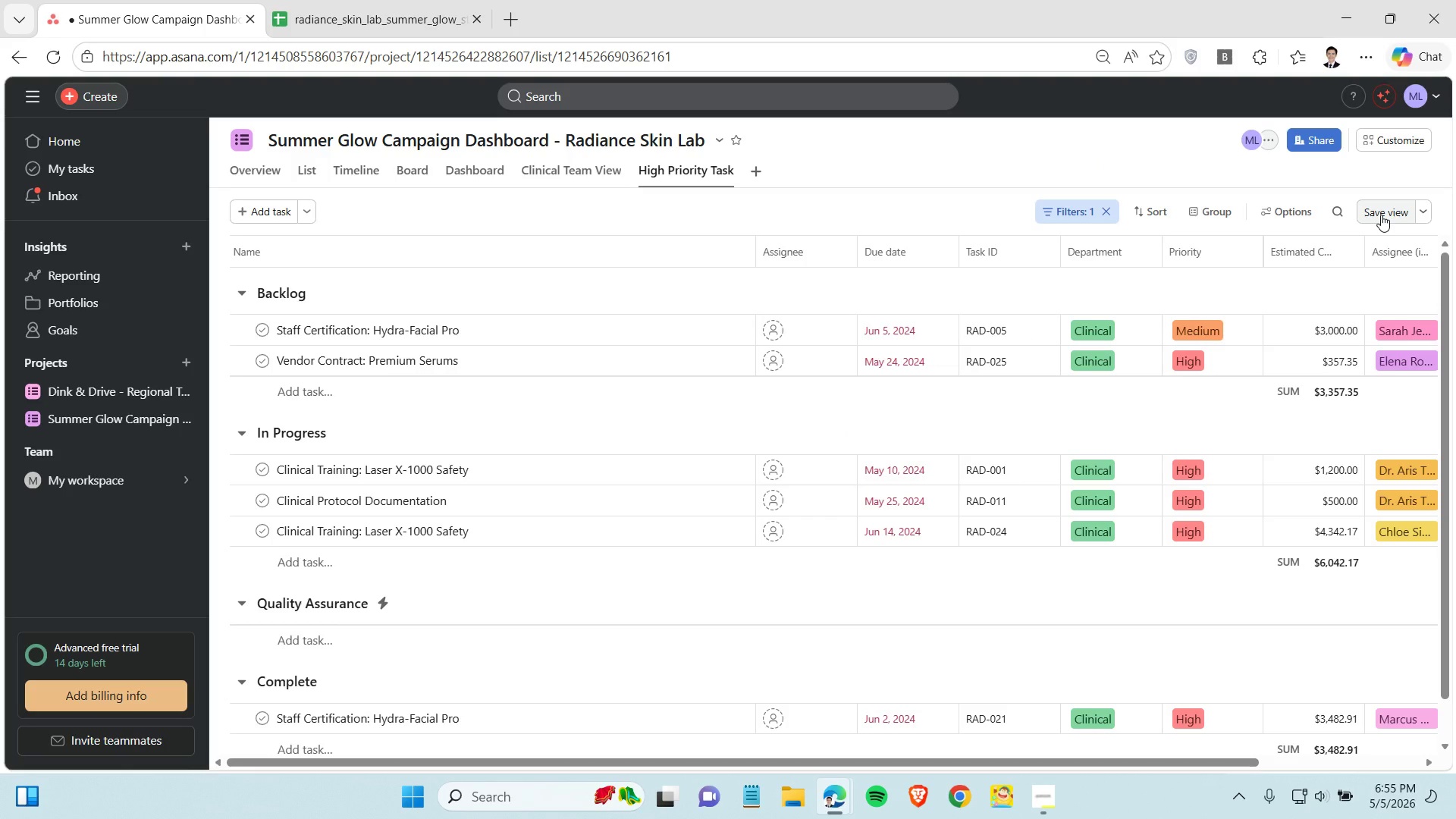 
left_click([1381, 215])
 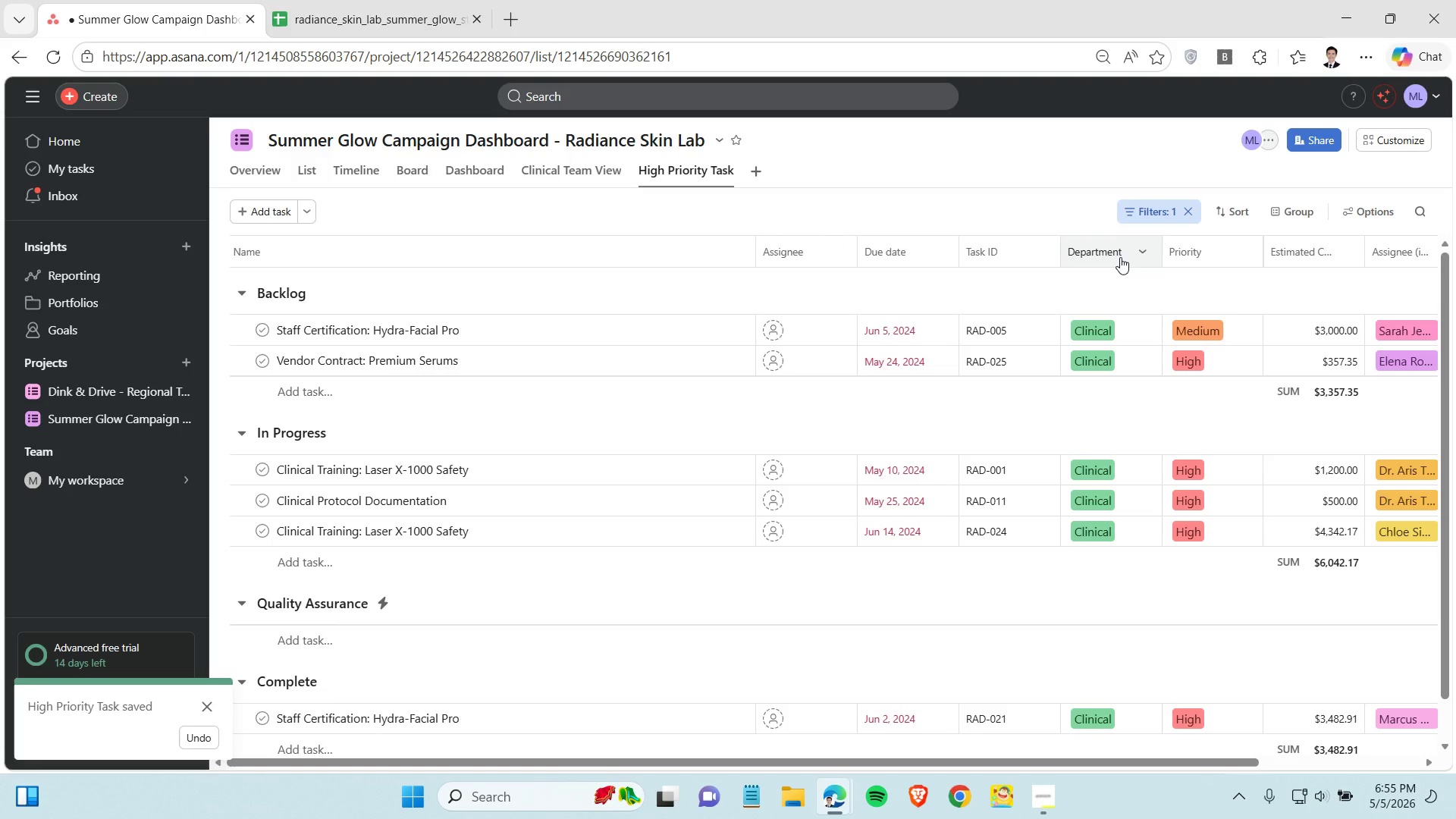 
left_click([1150, 212])
 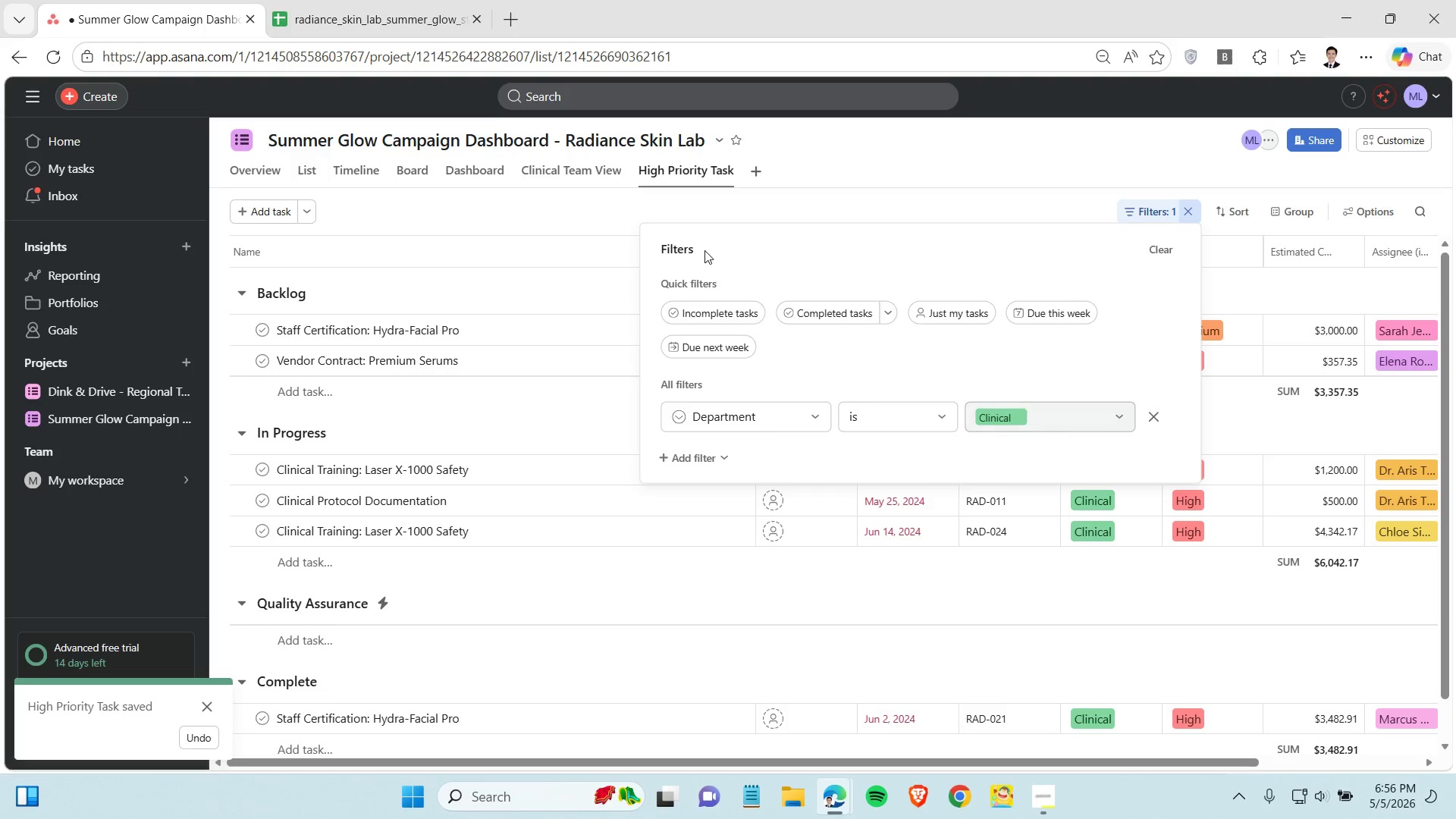 
left_click([538, 170])
 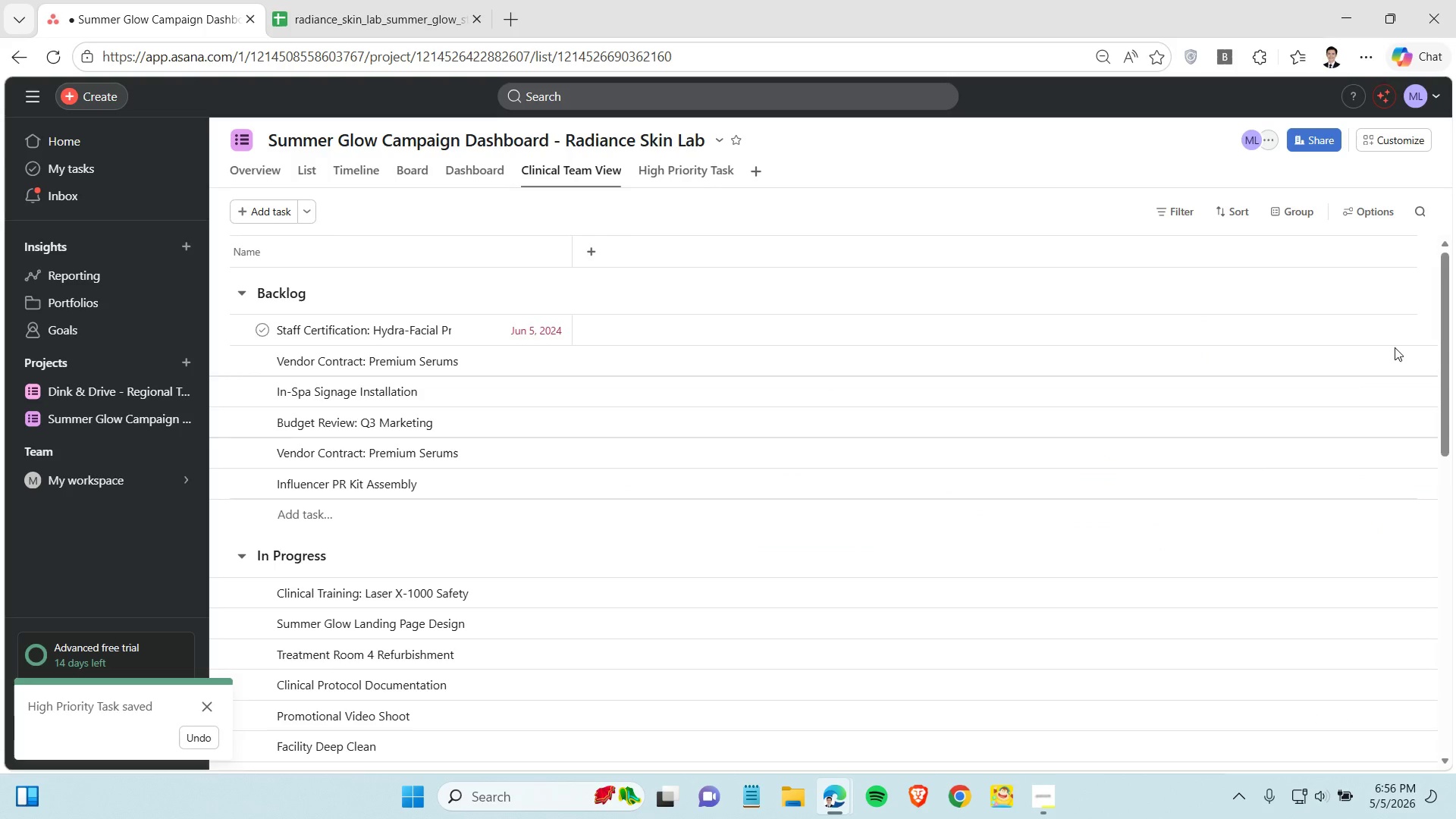 
left_click([1179, 212])
 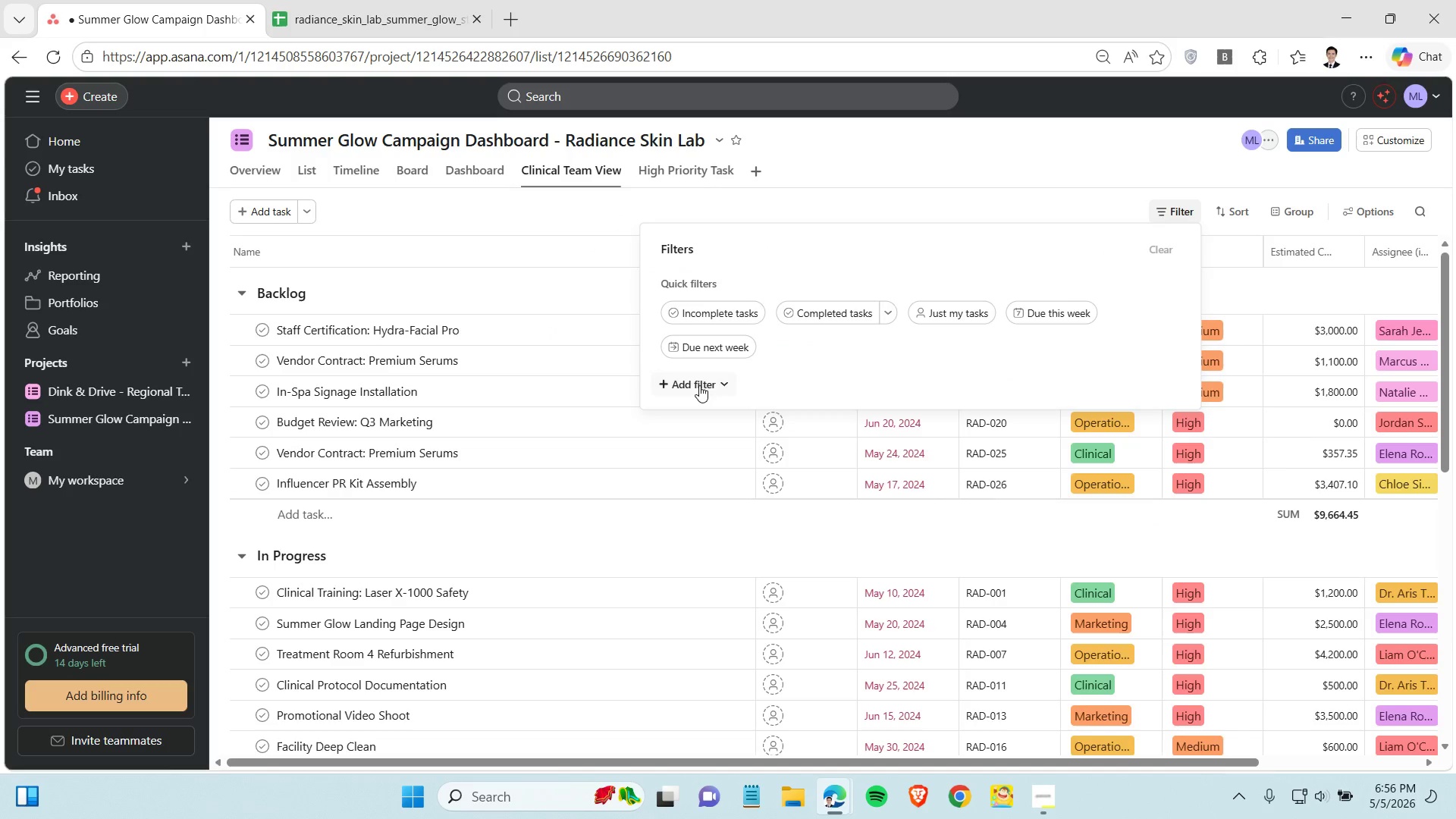 
left_click([699, 385])
 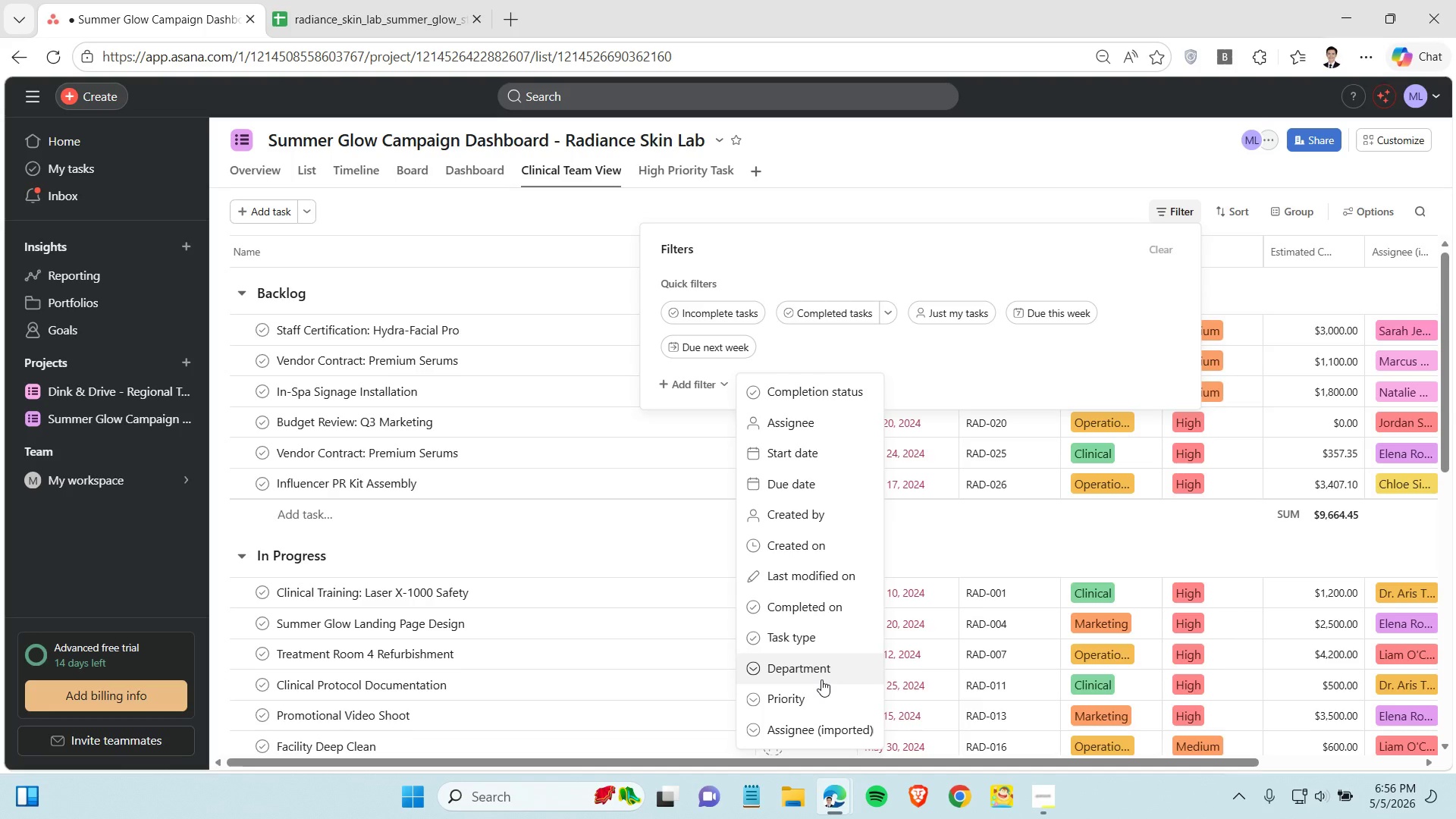 
left_click([820, 673])
 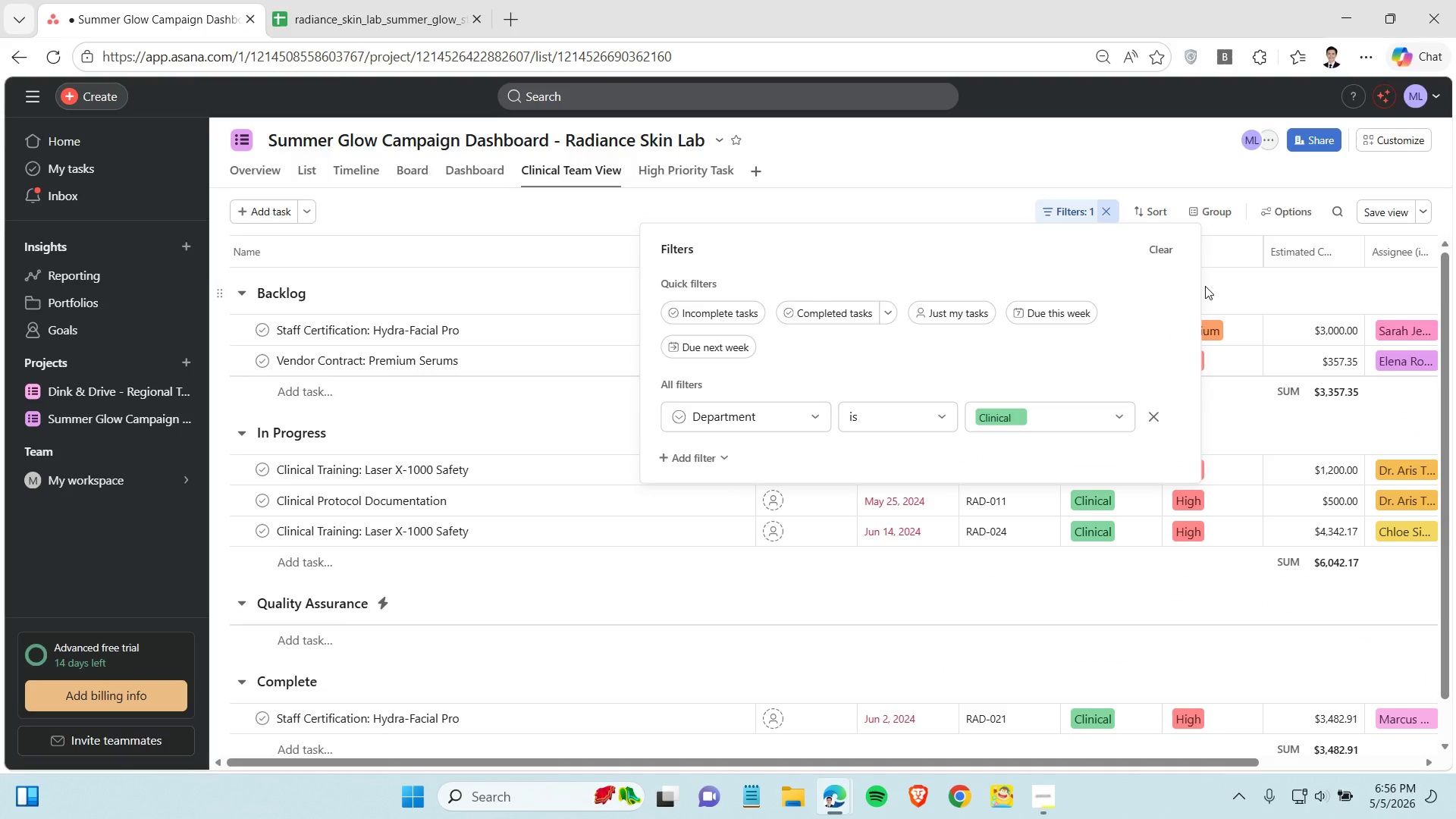 
left_click([1219, 287])
 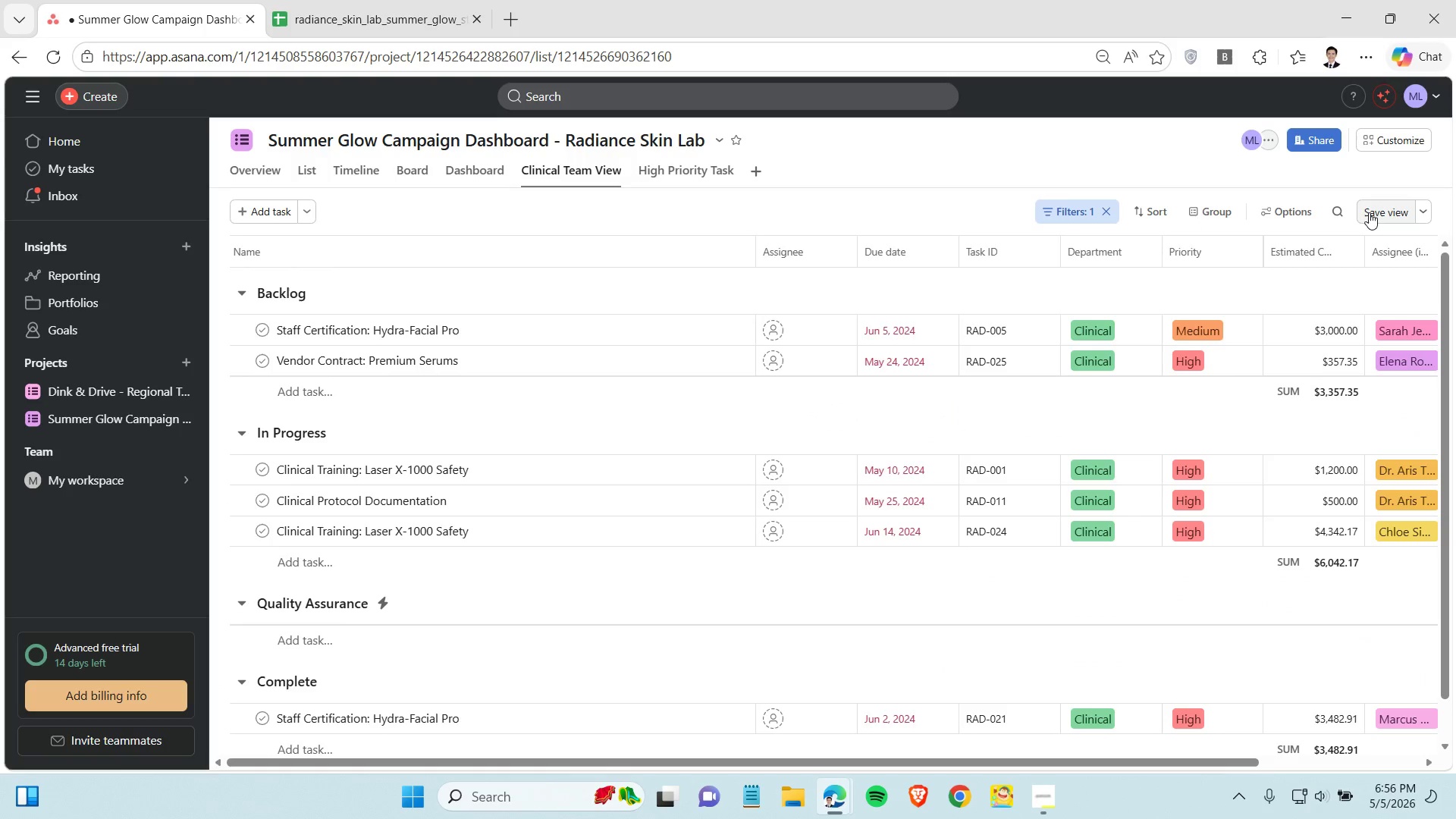 
left_click([1369, 212])
 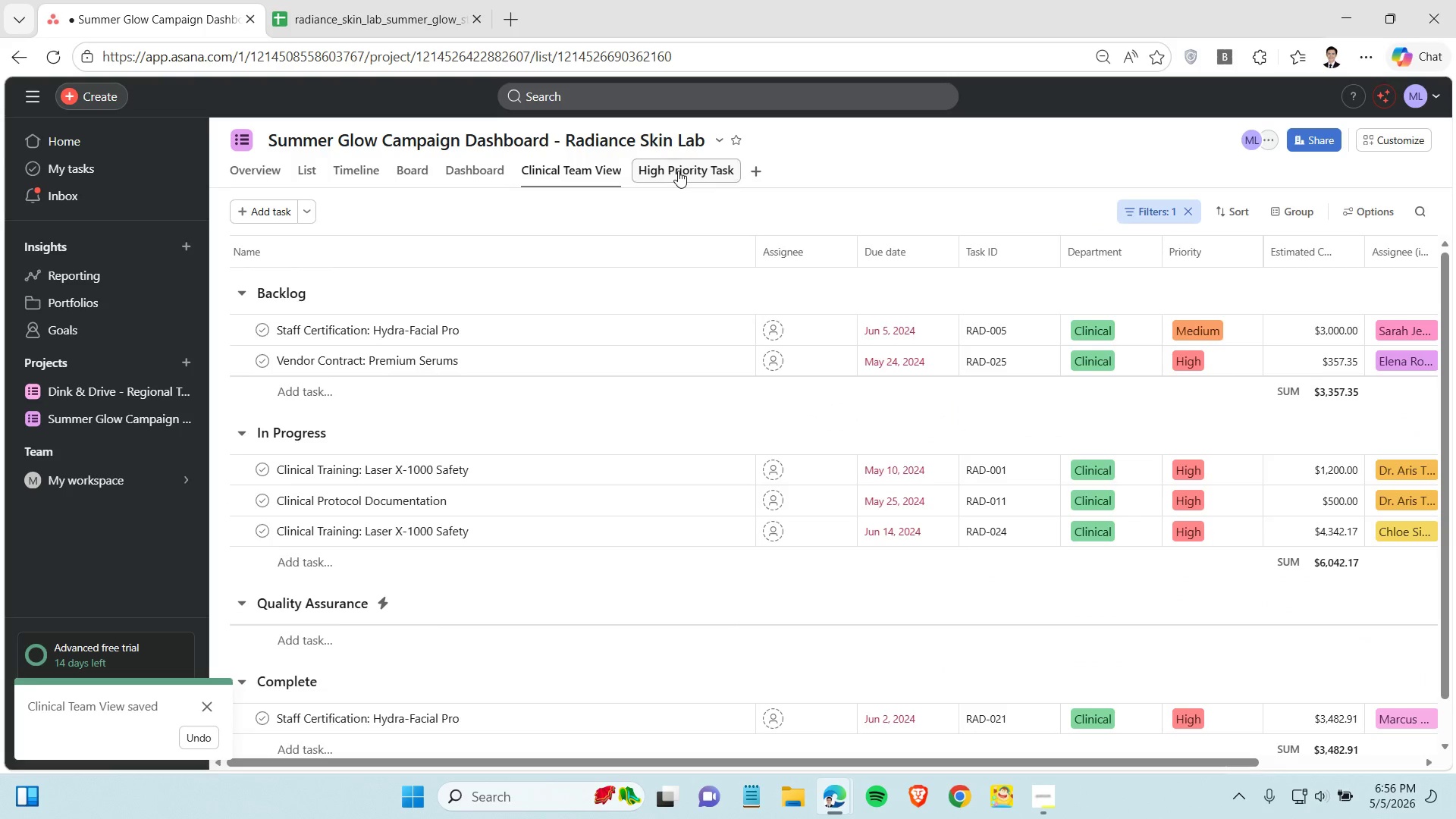 
left_click([678, 171])
 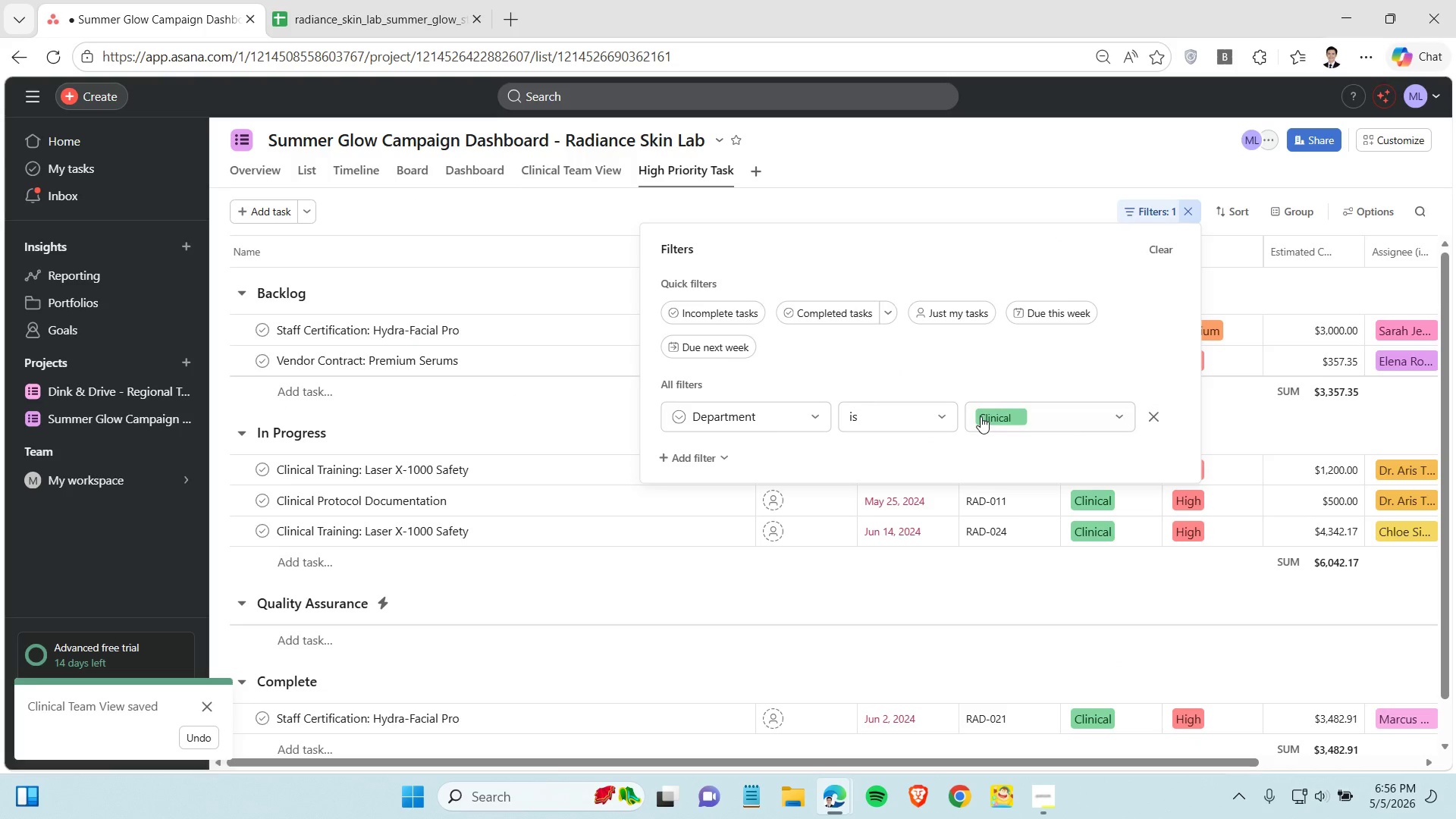 
left_click([1084, 413])
 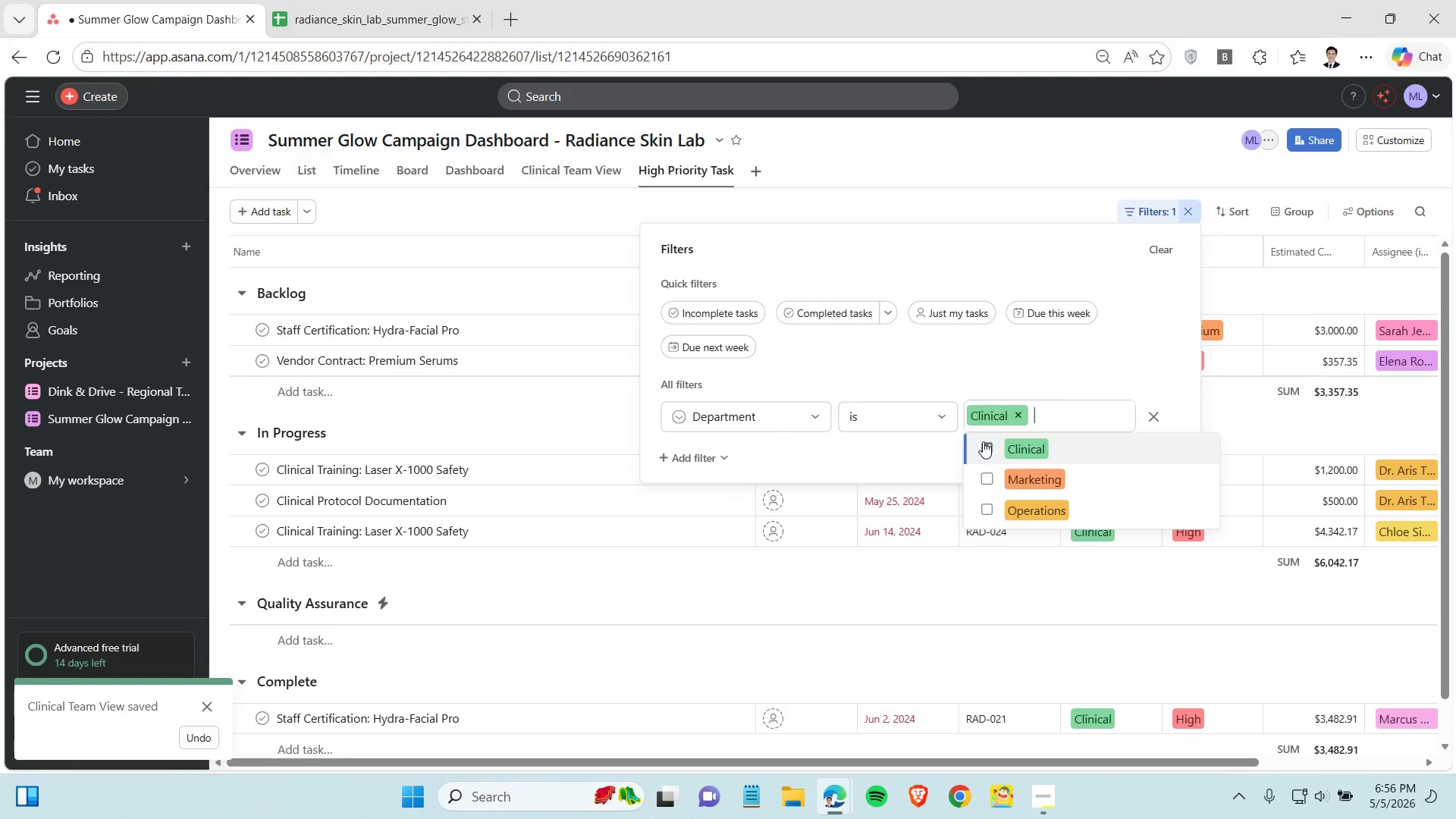 
left_click([983, 441])
 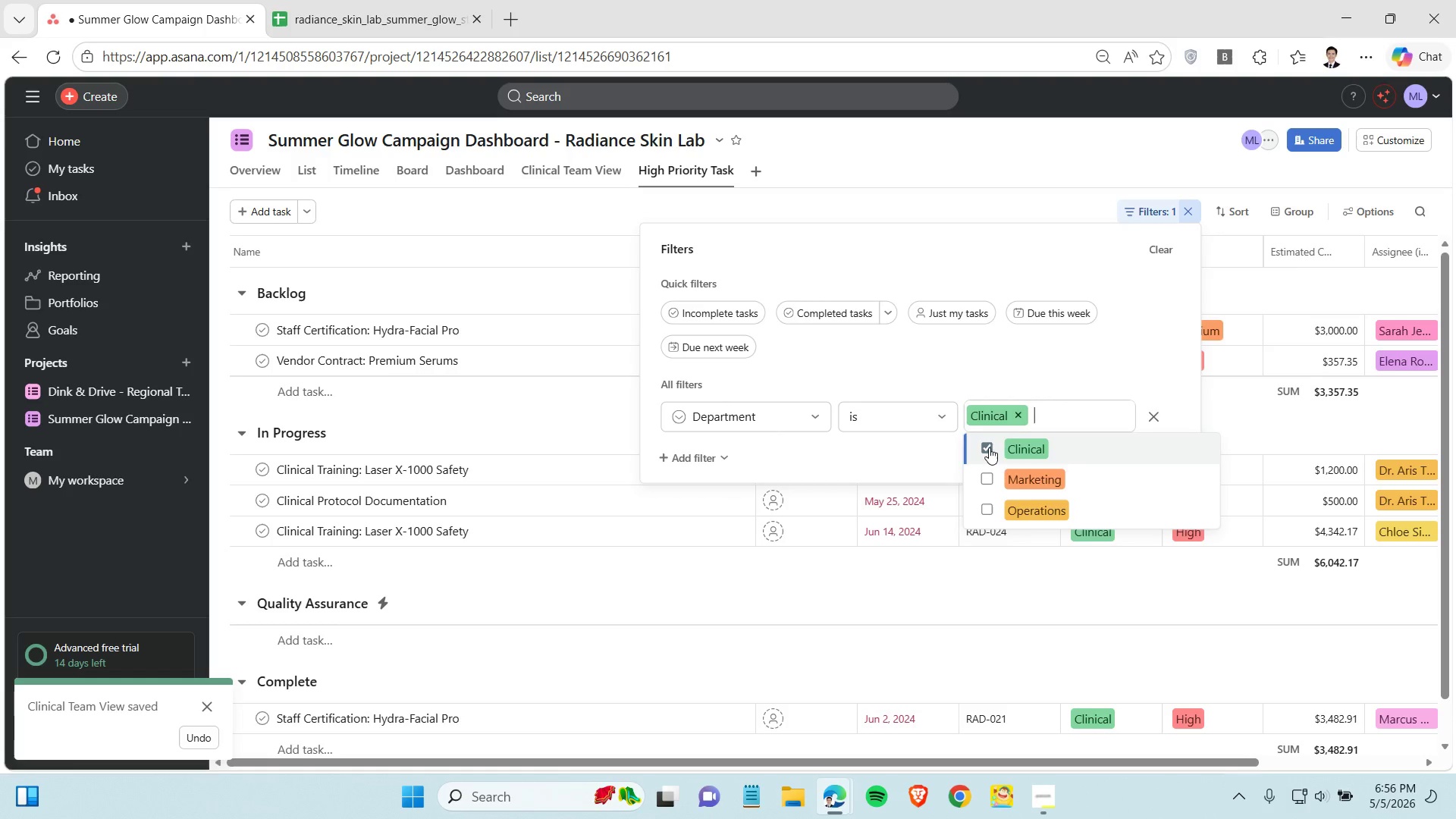 
left_click([989, 447])
 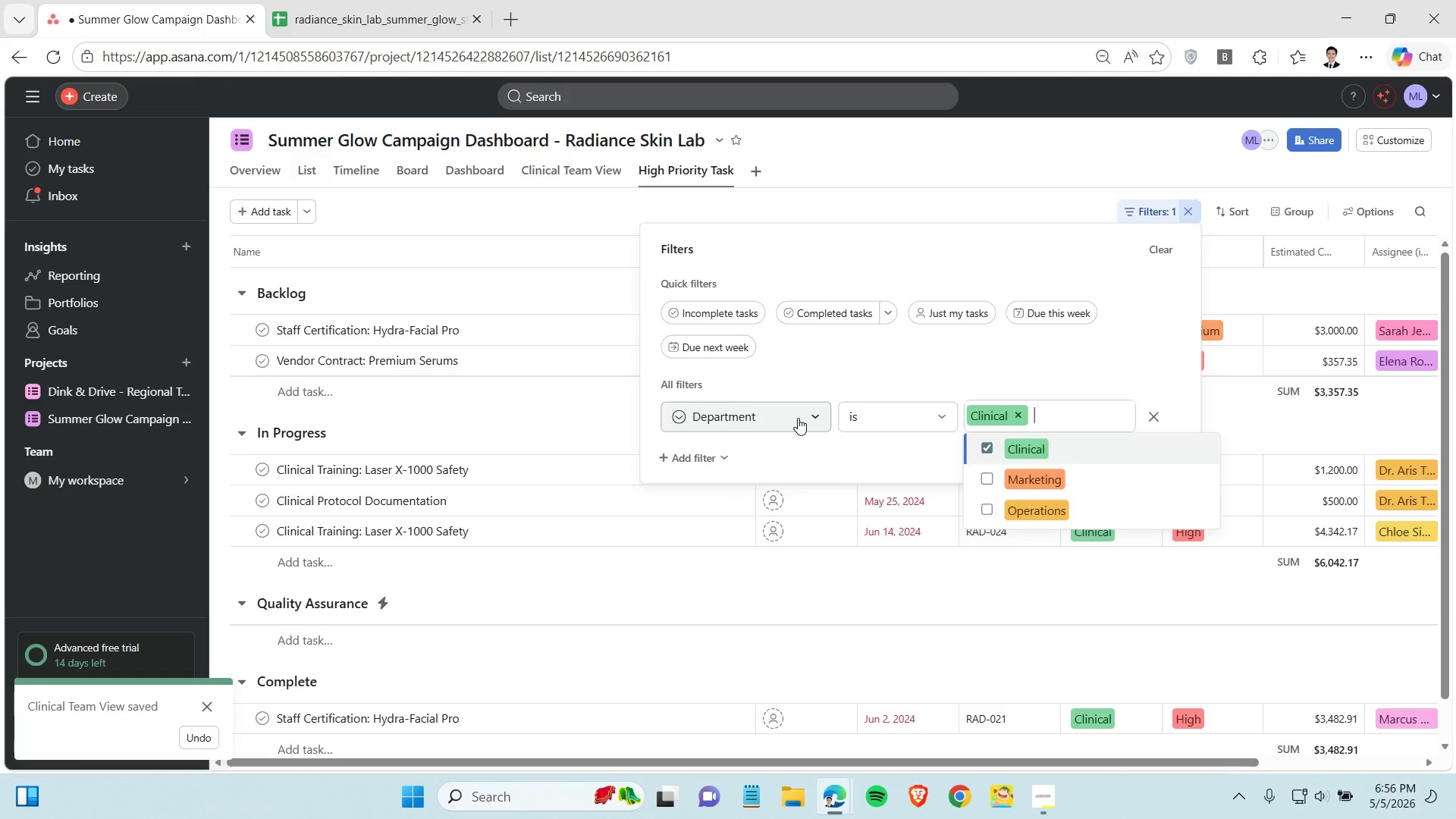 
left_click([798, 418])
 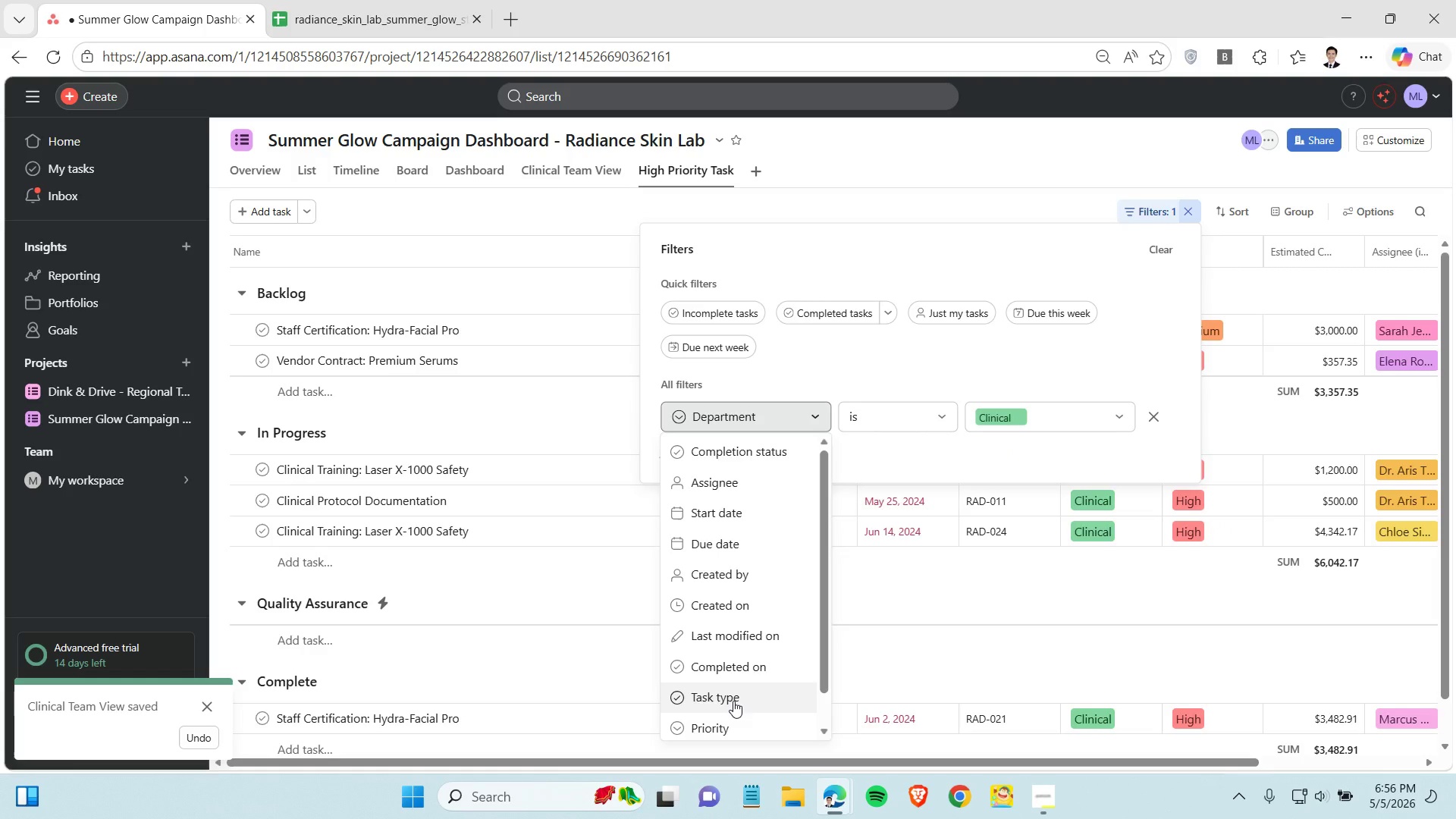 
left_click([733, 701])
 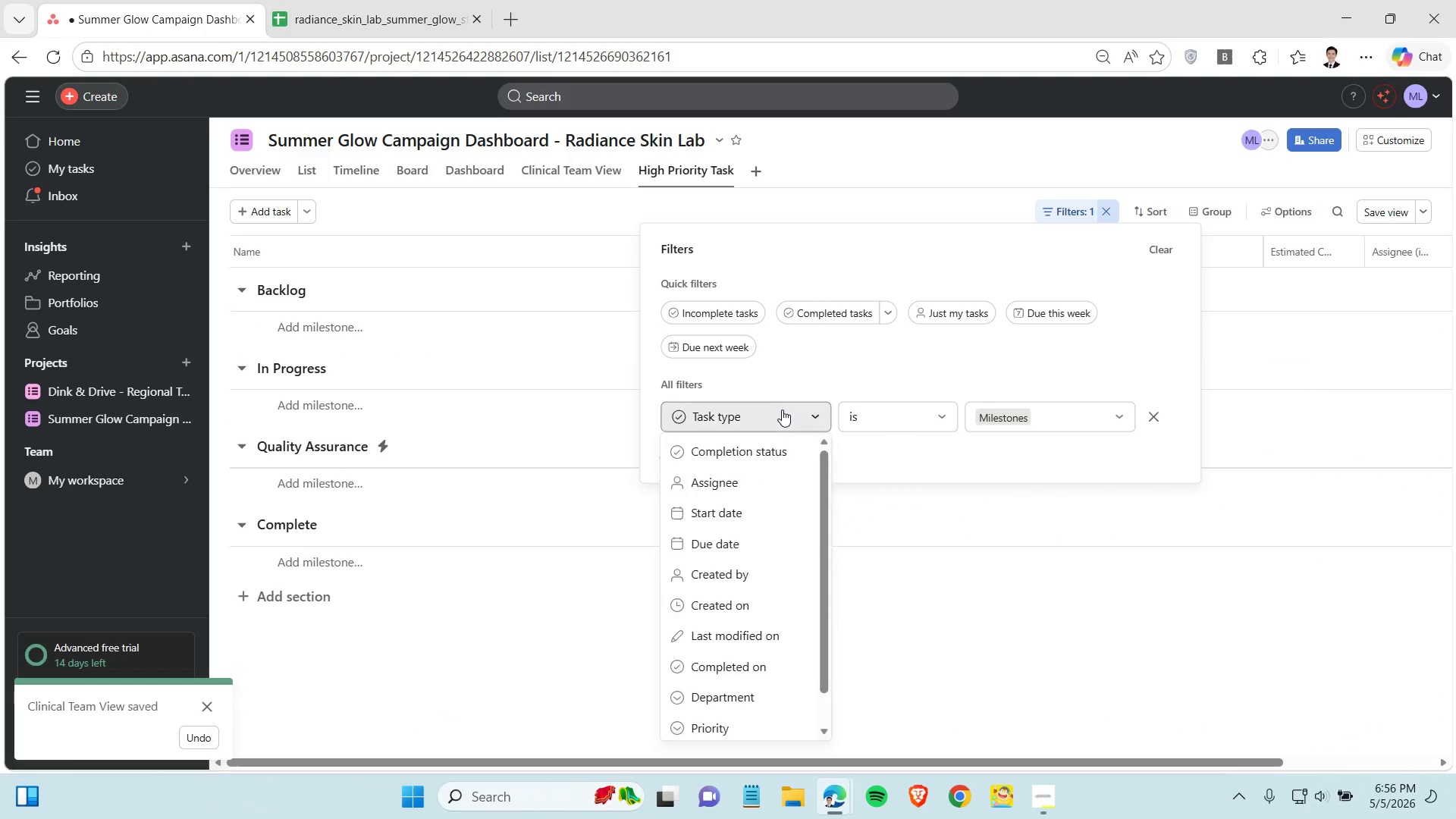 
left_click([782, 410])
 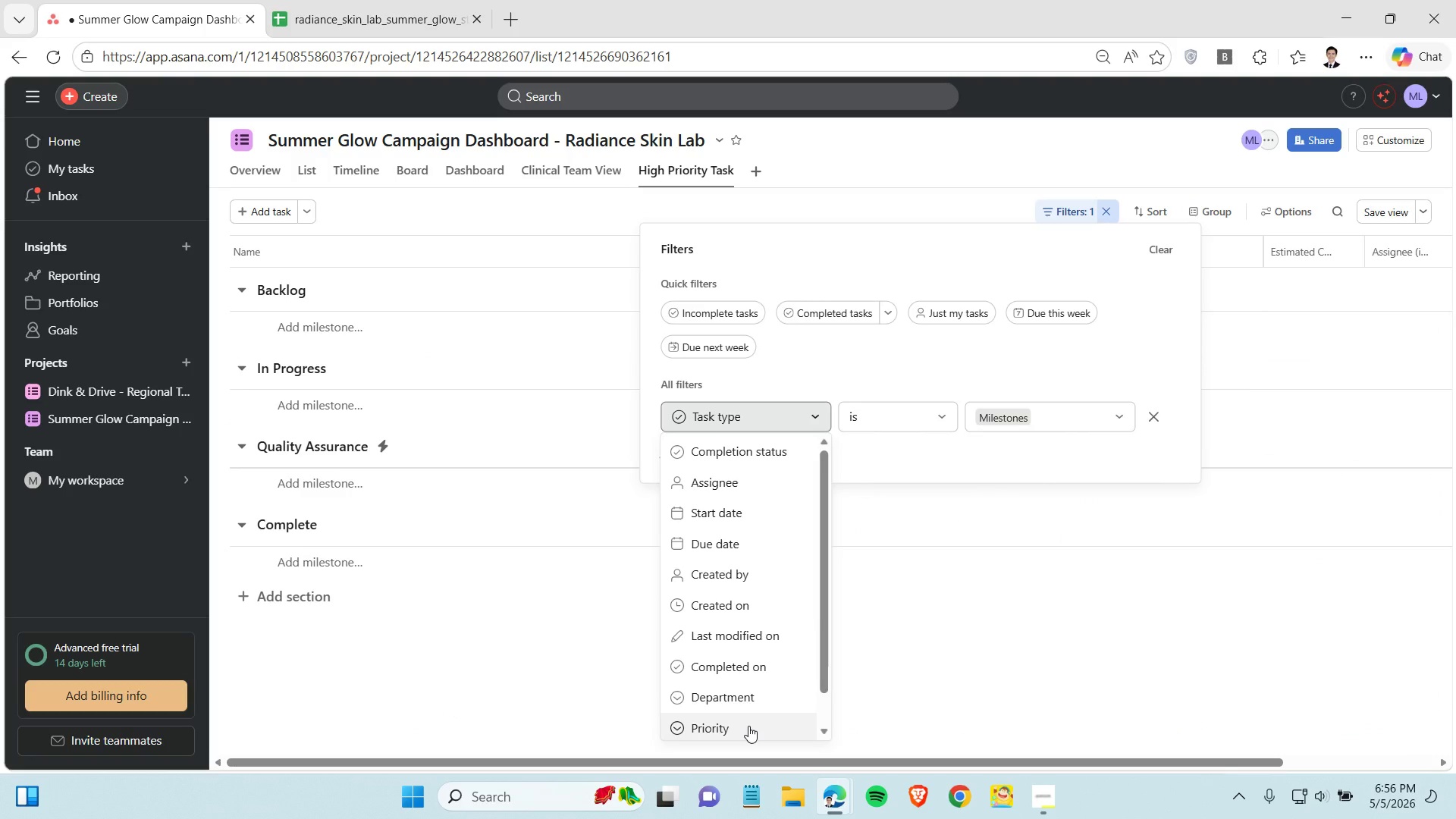 
left_click([748, 726])
 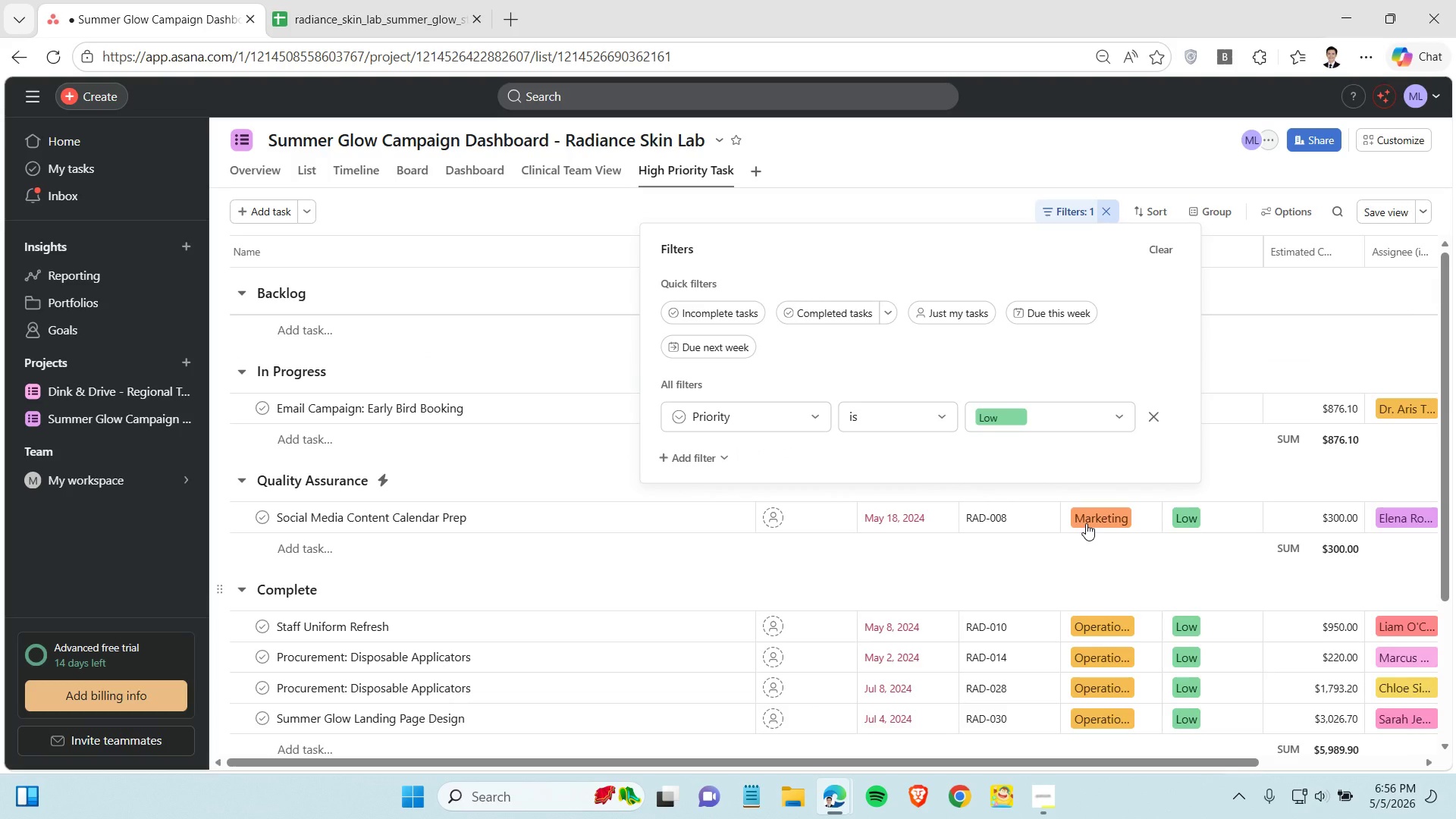 
left_click([1054, 421])
 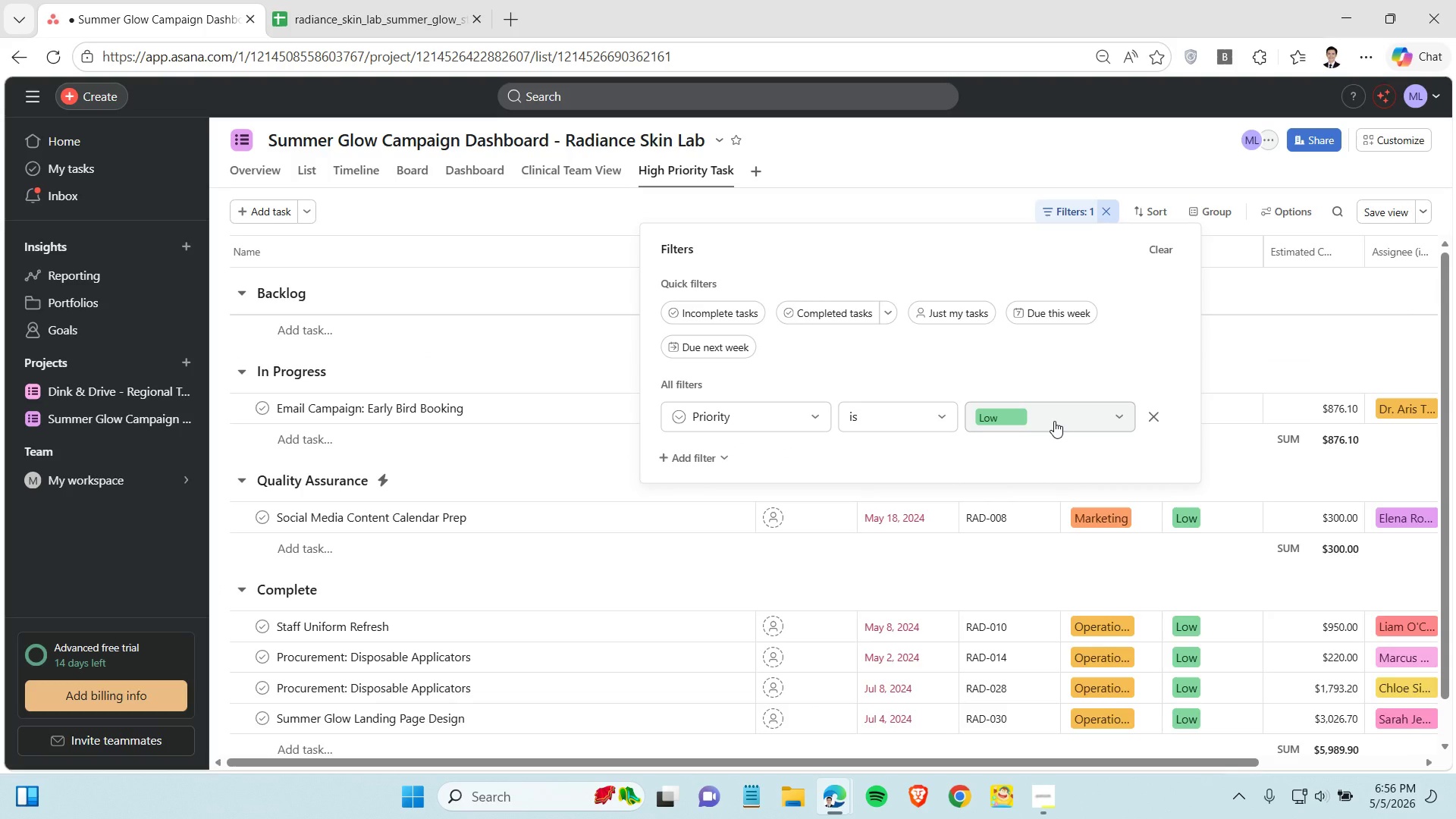 
mouse_move([1047, 441])
 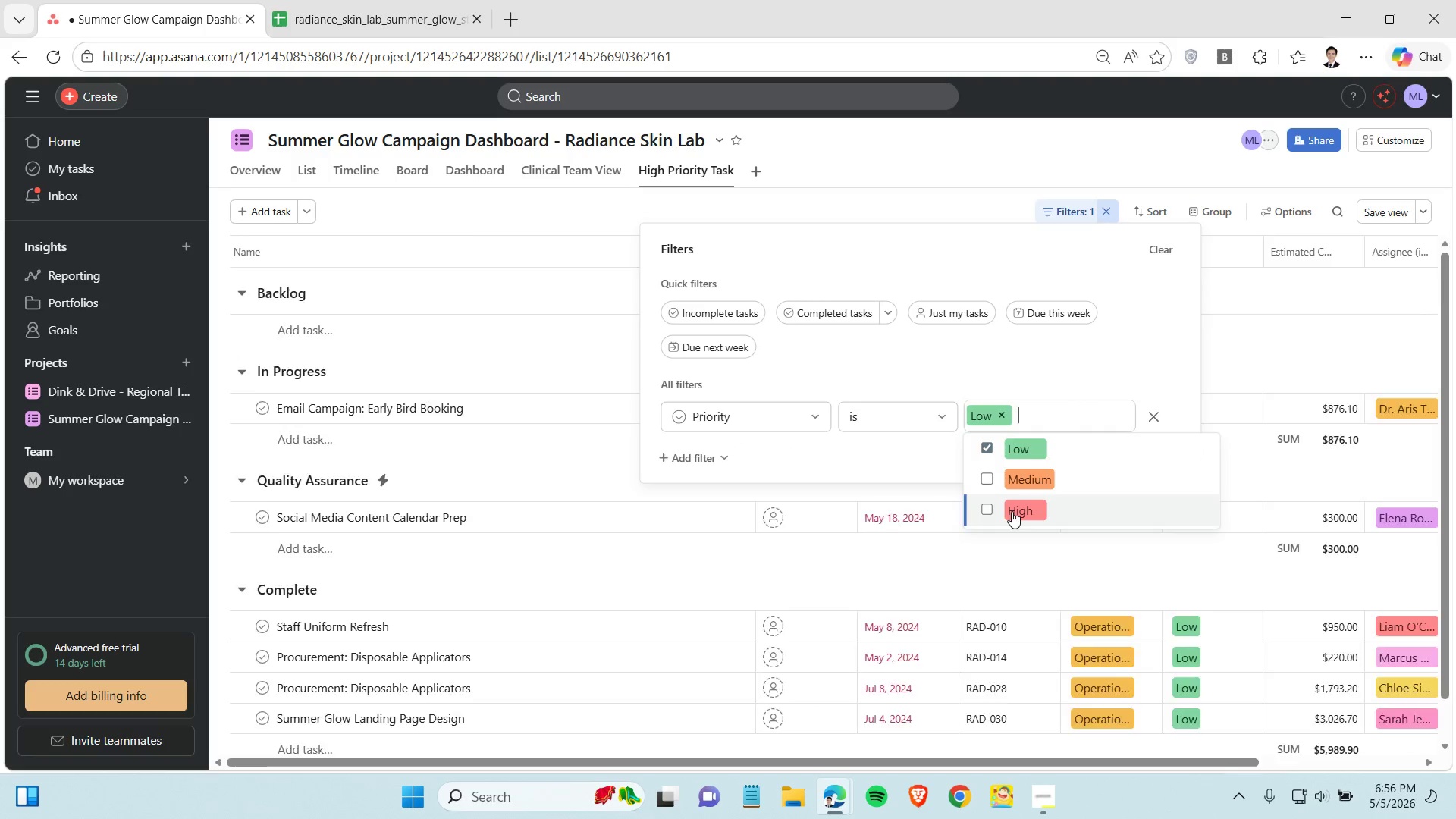 
left_click([1012, 511])
 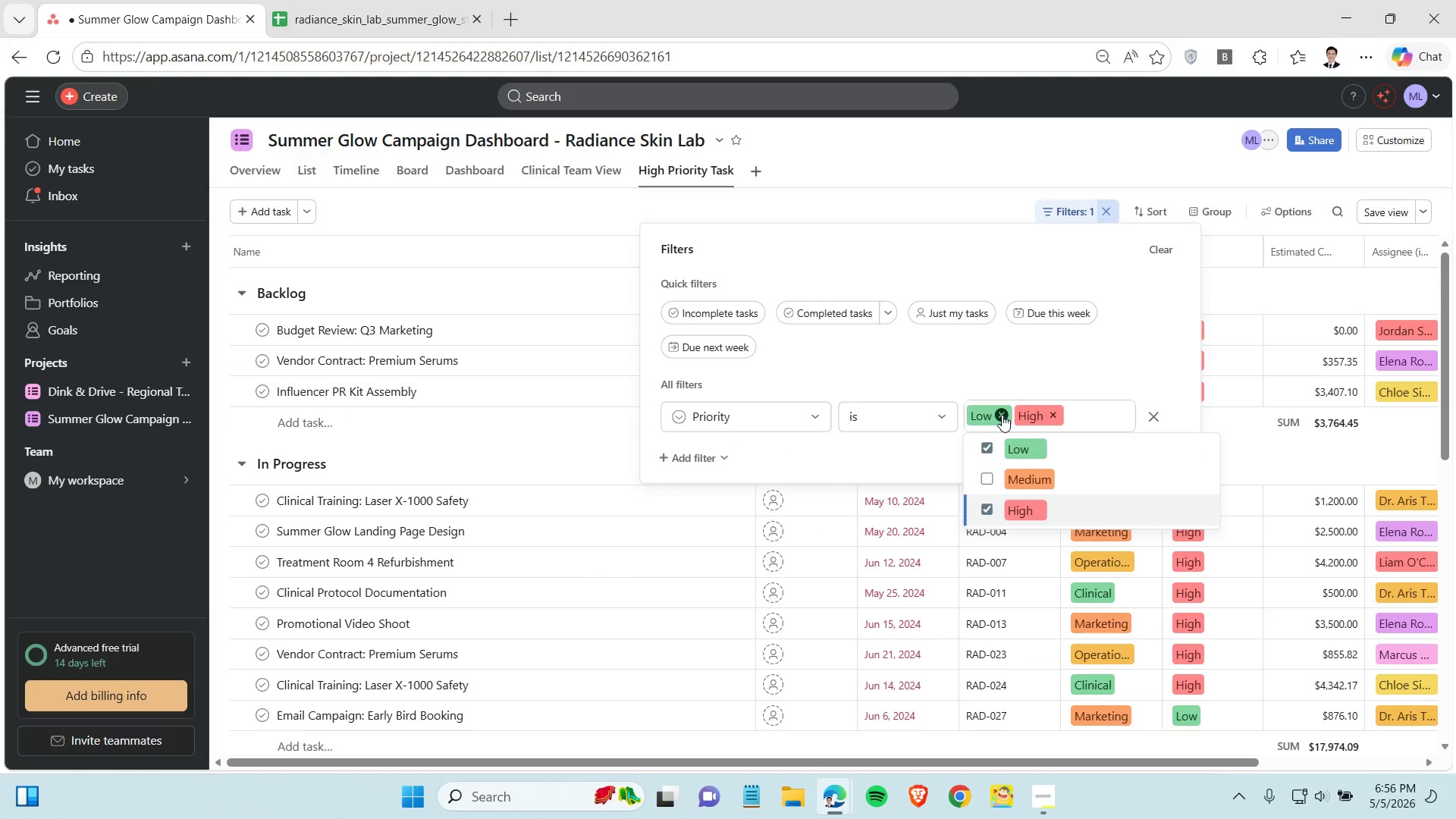 
left_click([1002, 415])
 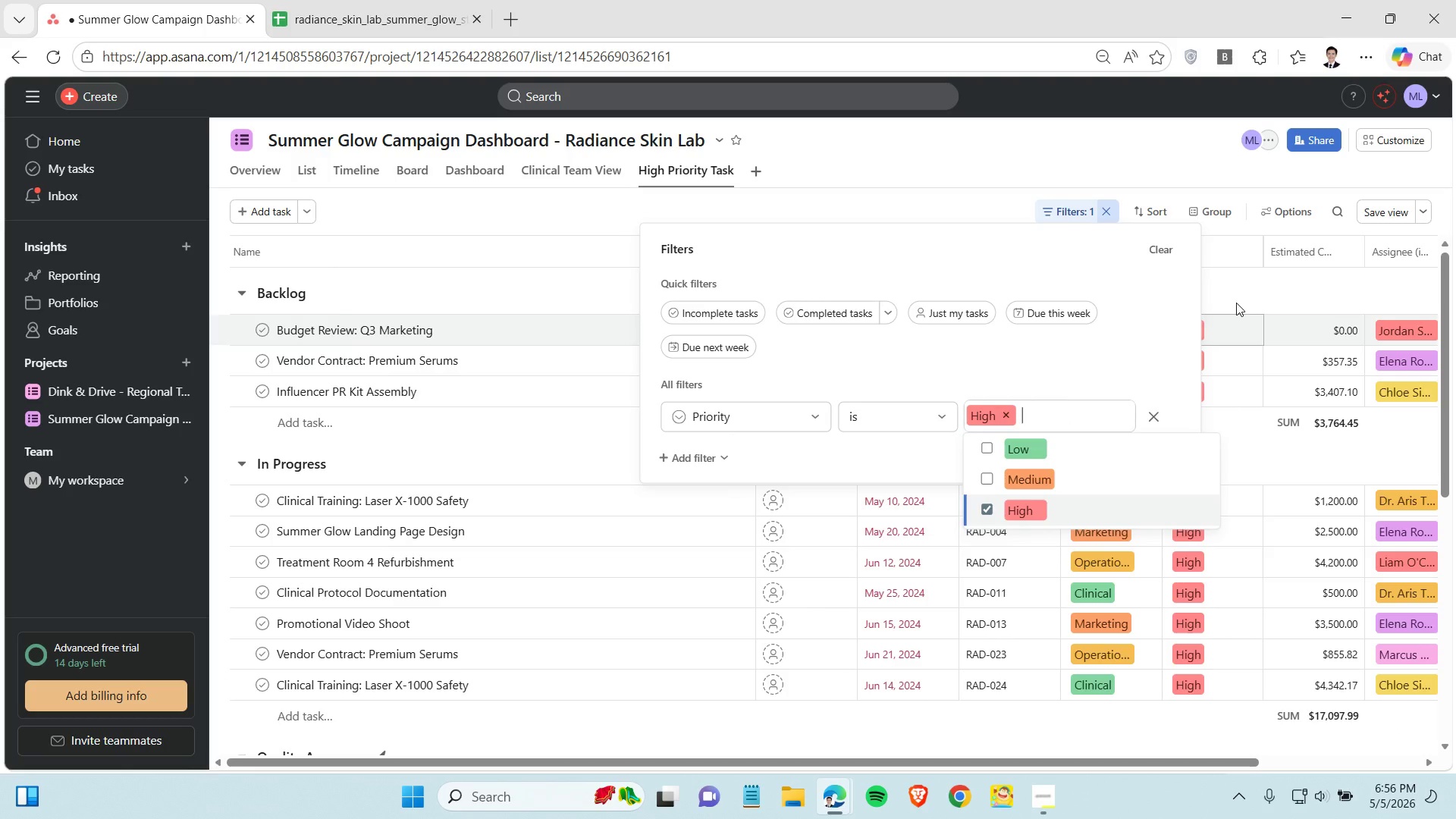 
left_click([1235, 291])